 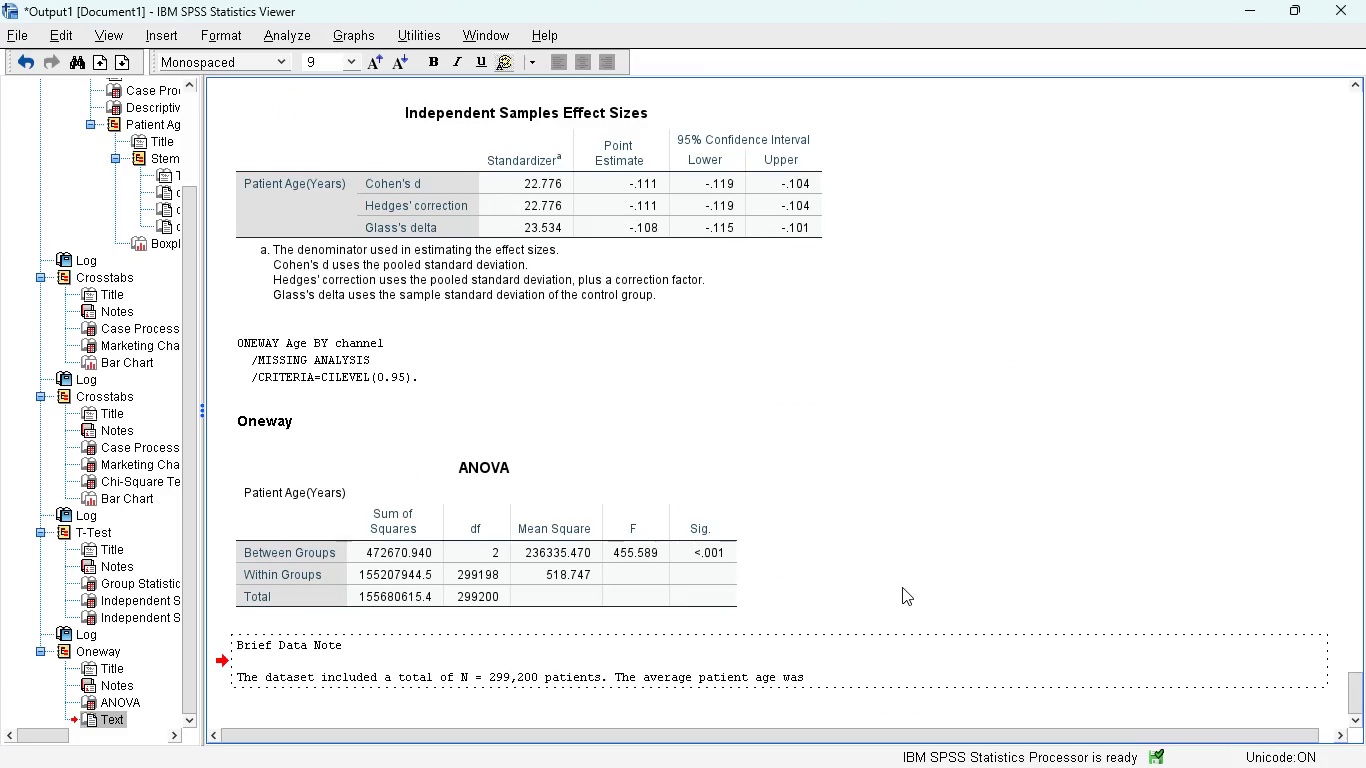 
scroll: coordinate [735, 466], scroll_direction: none, amount: 0.0
 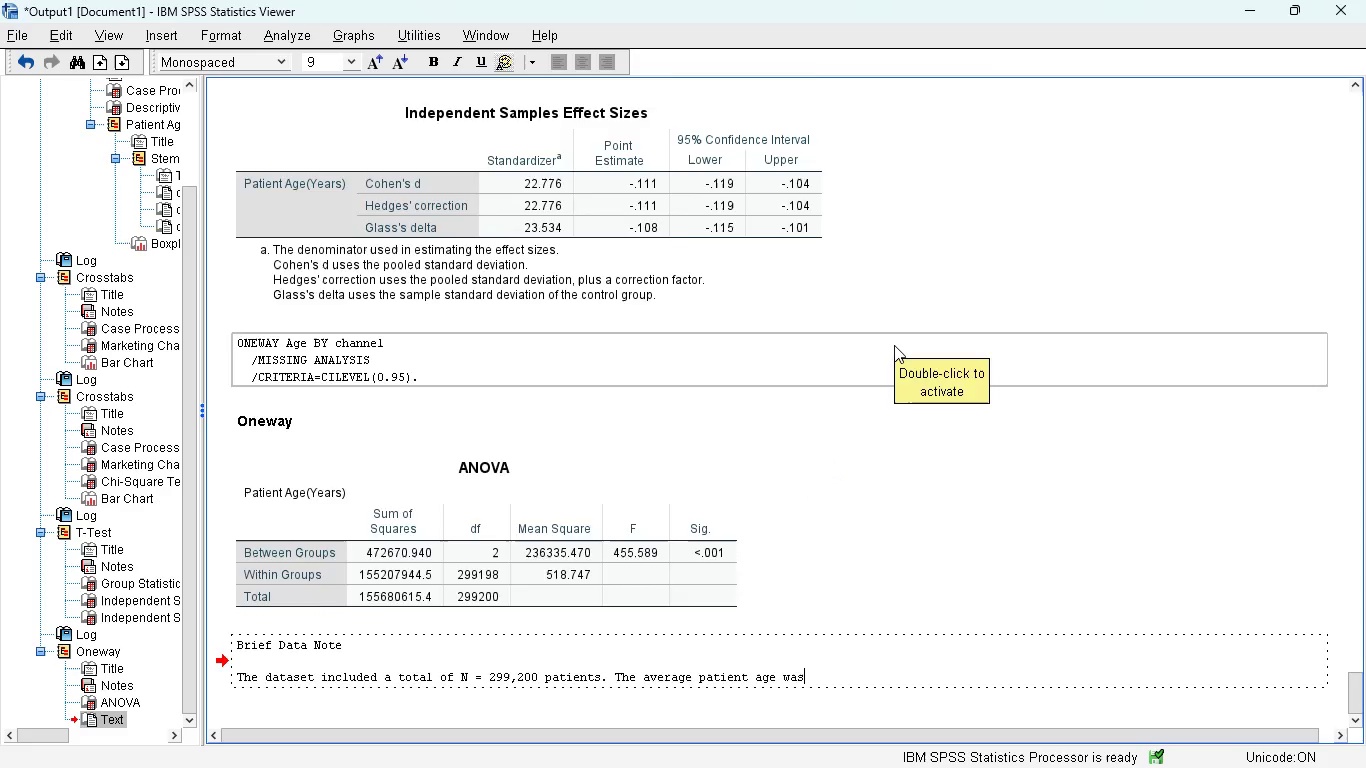 
scroll: coordinate [894, 345], scroll_direction: up, amount: 2.0
 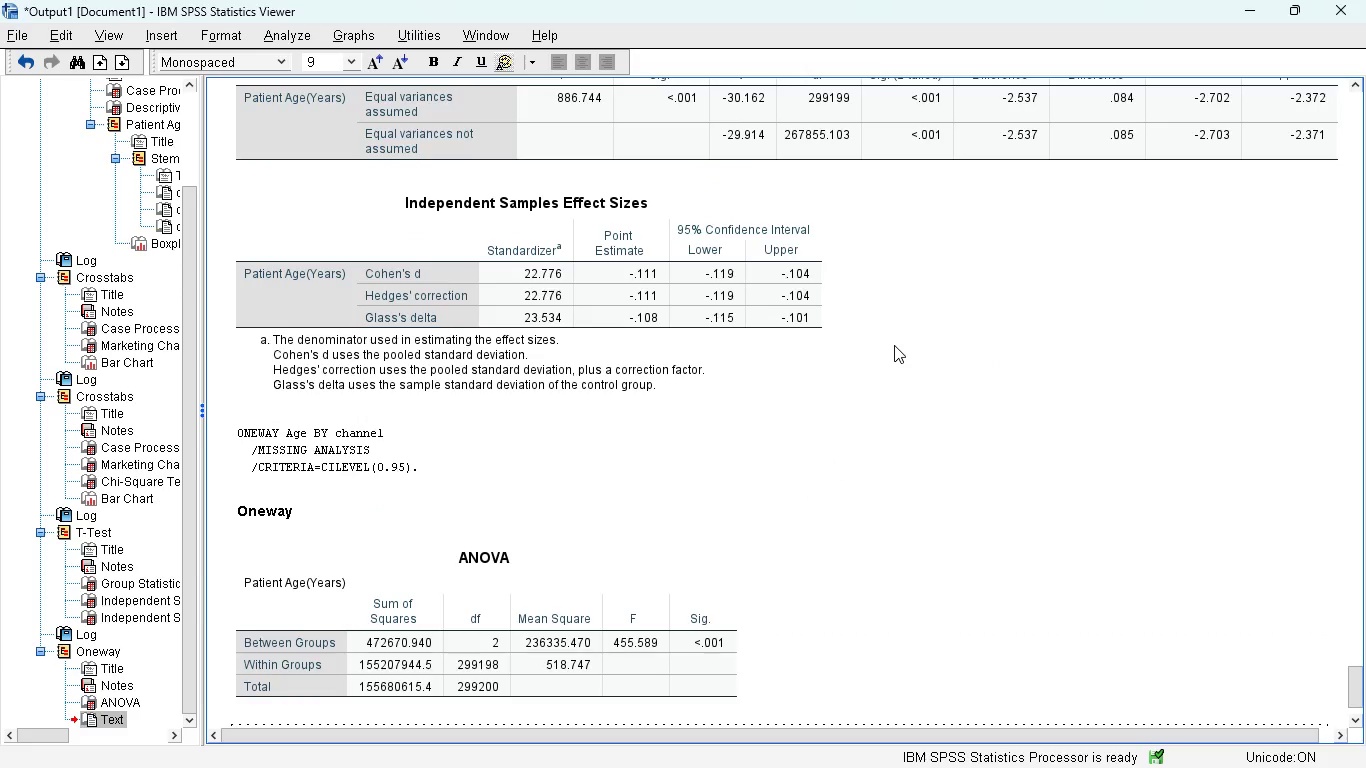 
scroll: coordinate [894, 345], scroll_direction: none, amount: 0.0
 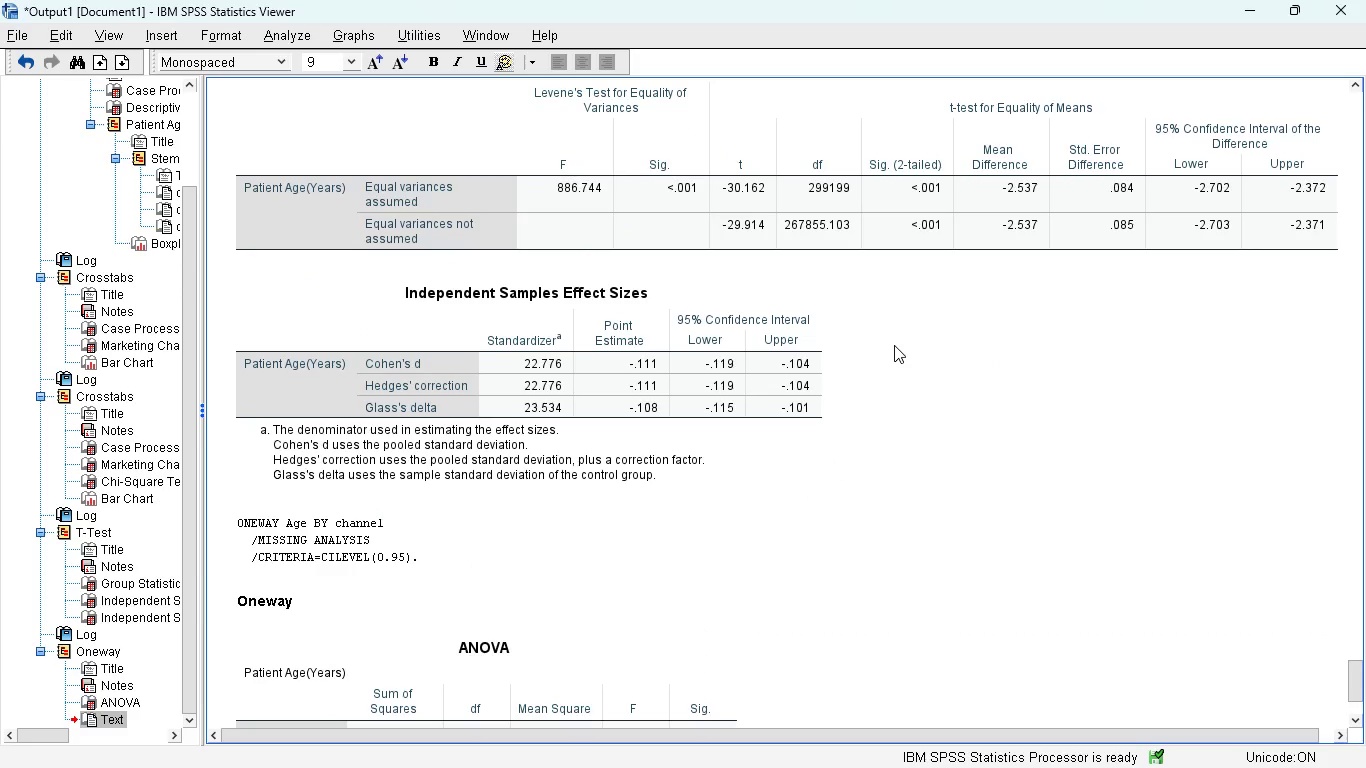 
scroll: coordinate [894, 345], scroll_direction: down, amount: 1.0
 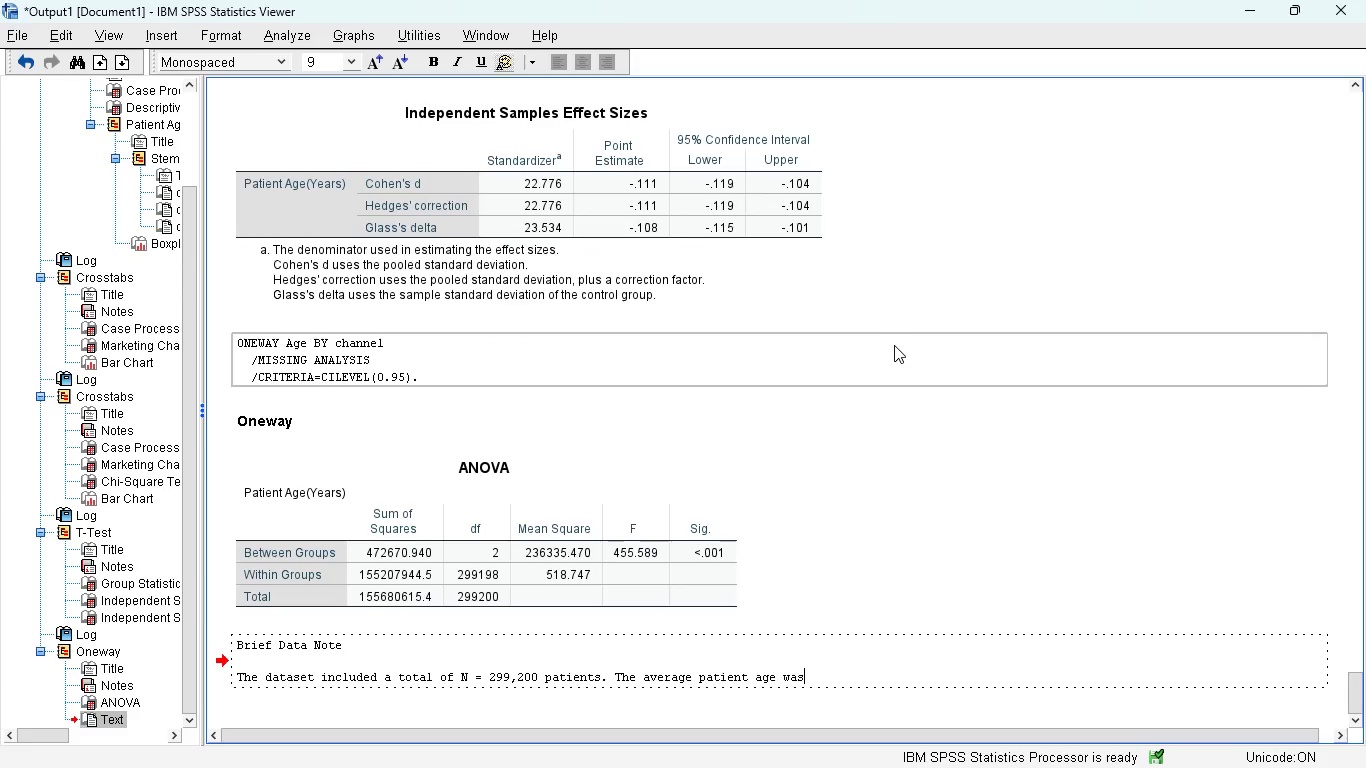 
scroll: coordinate [894, 345], scroll_direction: none, amount: 0.0
 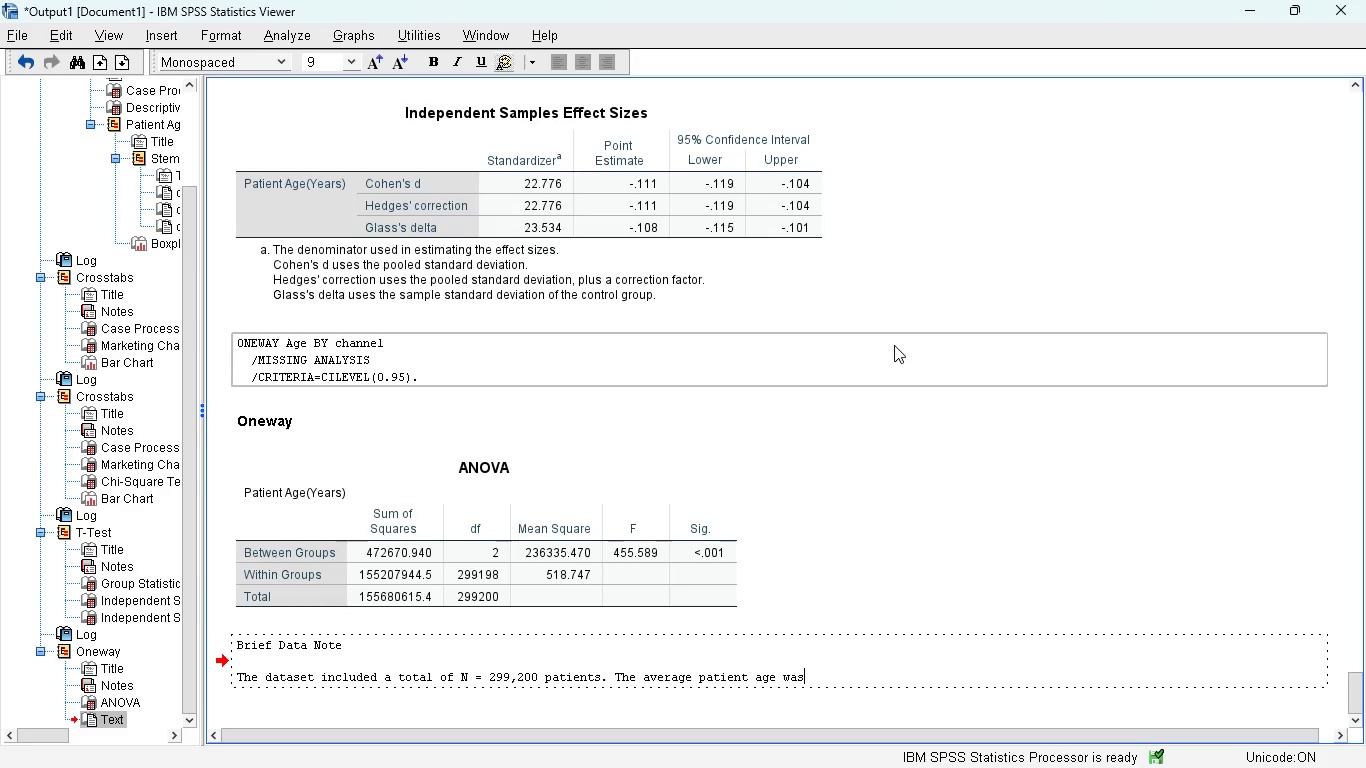 
scroll: coordinate [894, 345], scroll_direction: down, amount: 2.0
 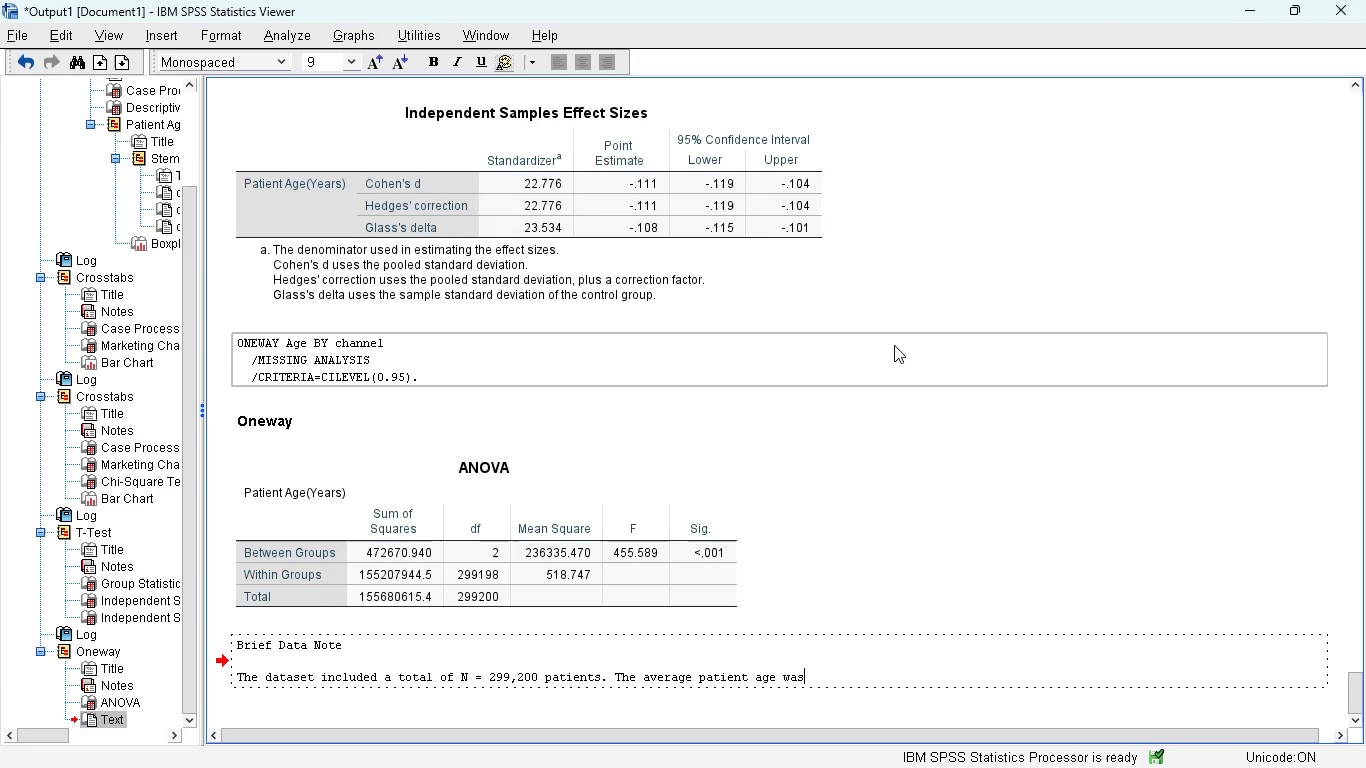 
scroll: coordinate [774, 411], scroll_direction: up, amount: 4.0
 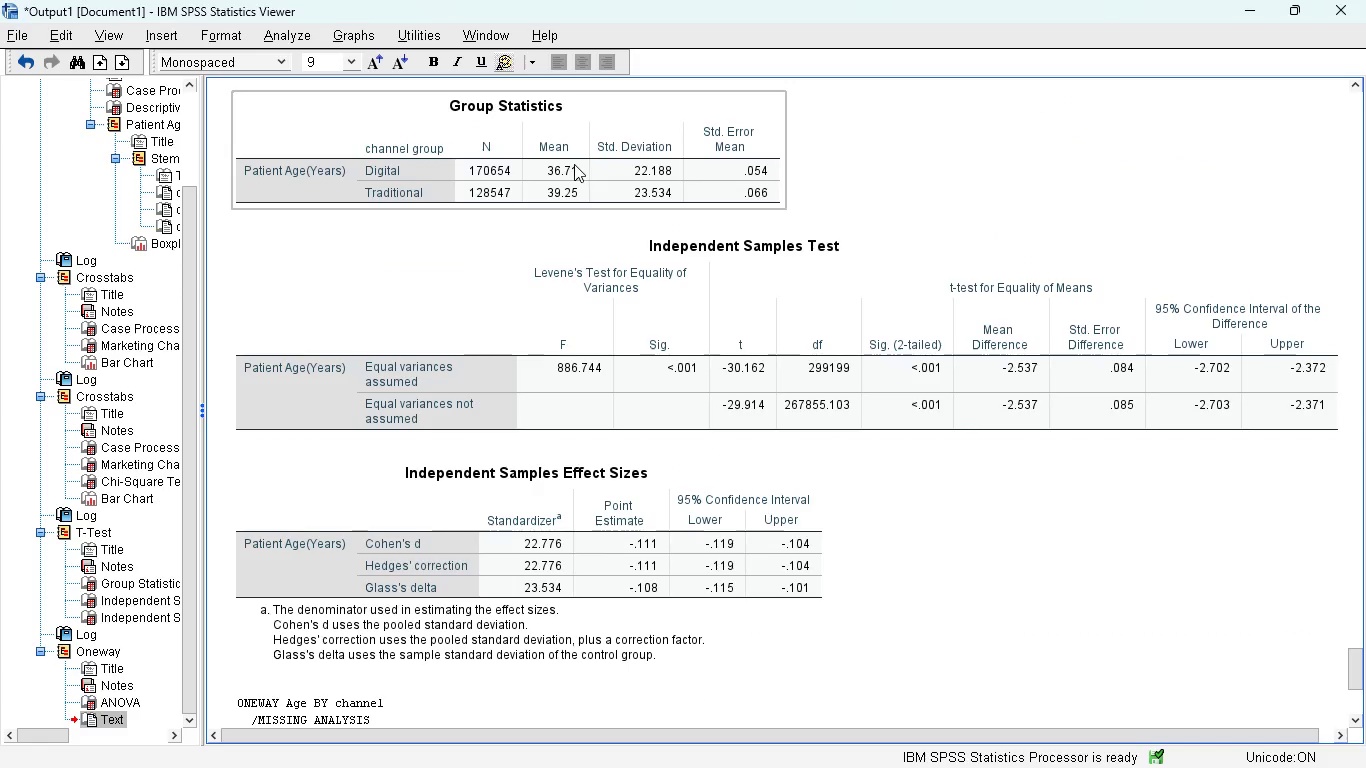 
mouse_move([634, 200])
 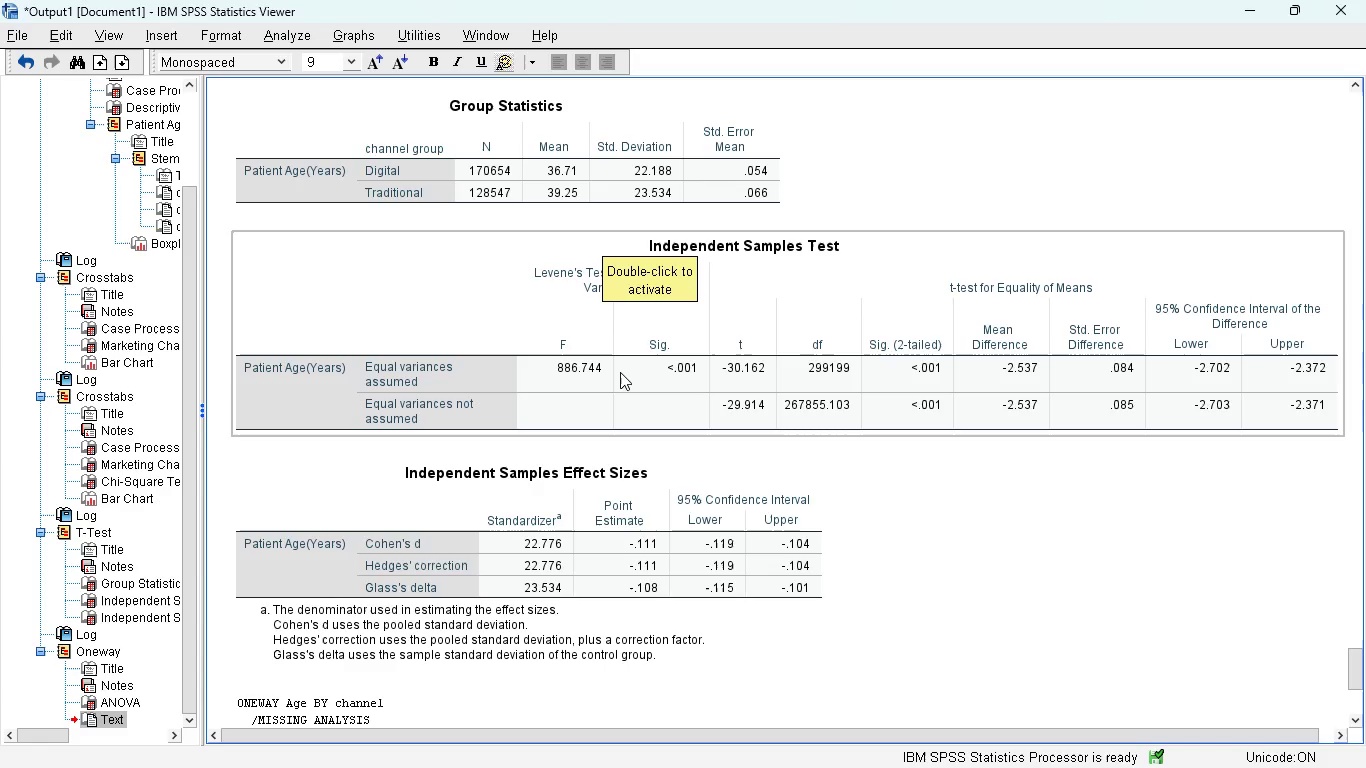 
wait(17.66)
 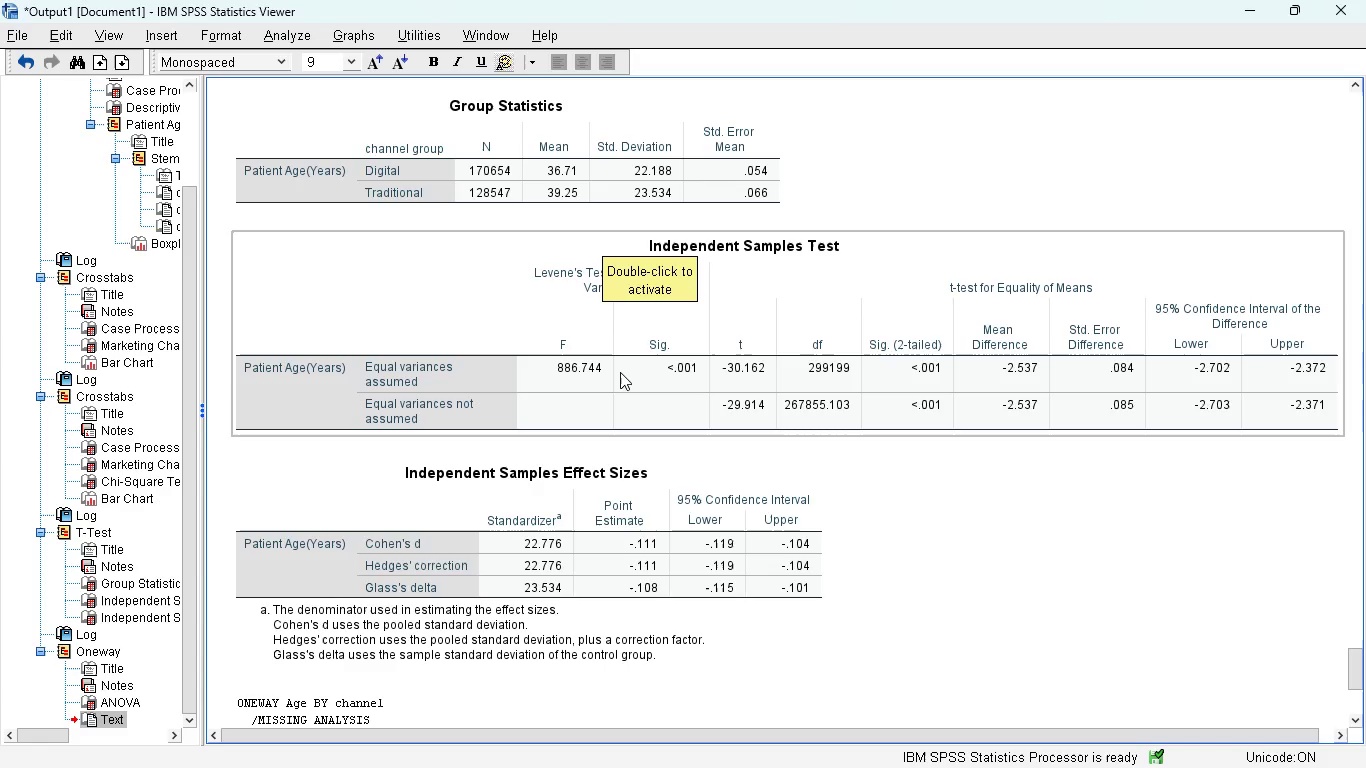 
scroll: coordinate [572, 357], scroll_direction: none, amount: 0.0
 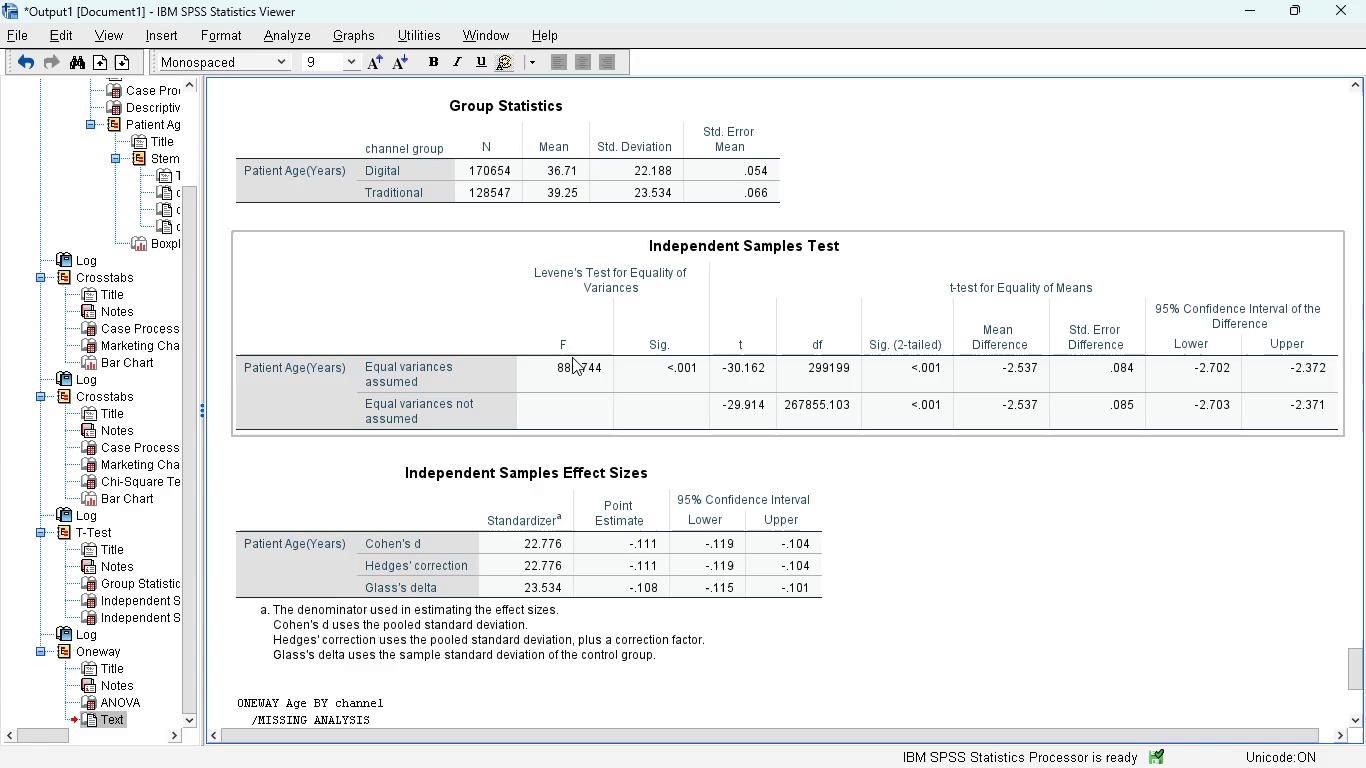 
wait(6.13)
 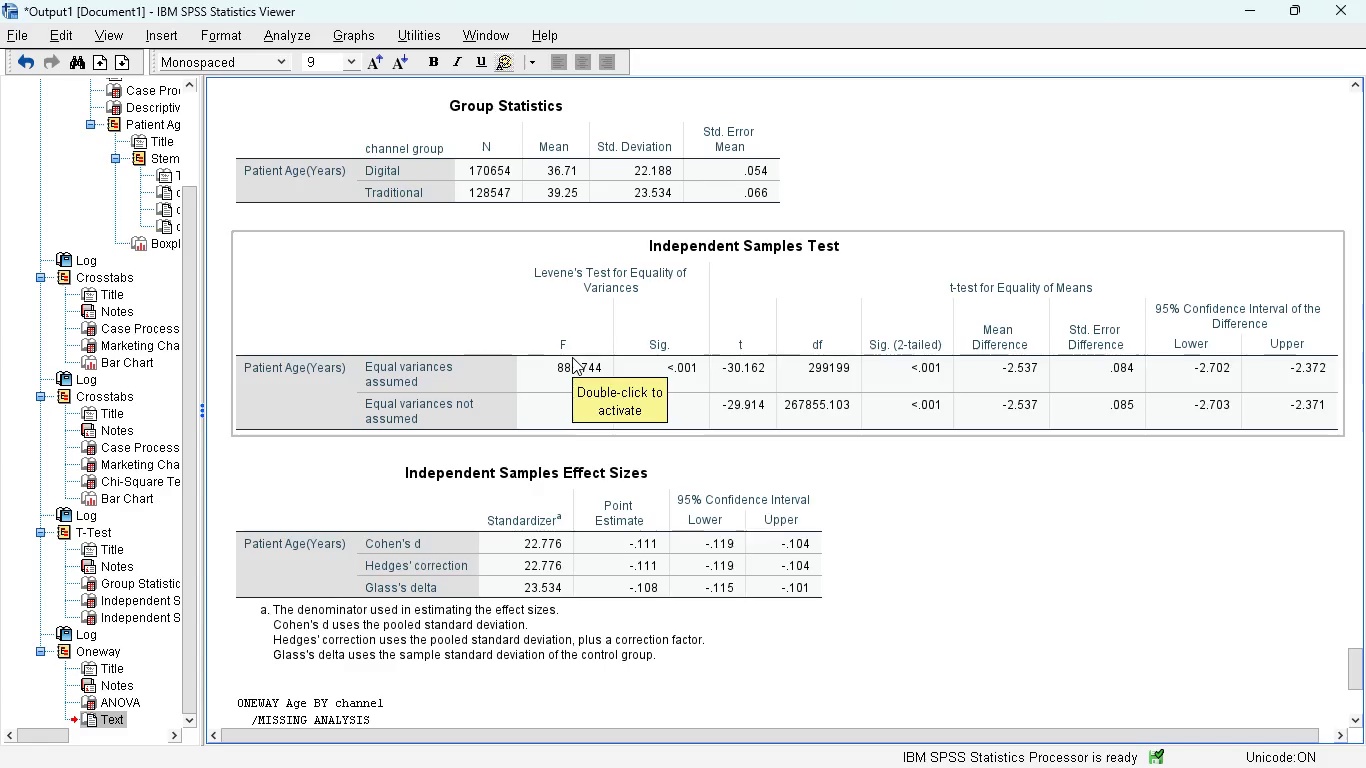 
scroll: coordinate [572, 357], scroll_direction: none, amount: 0.0
 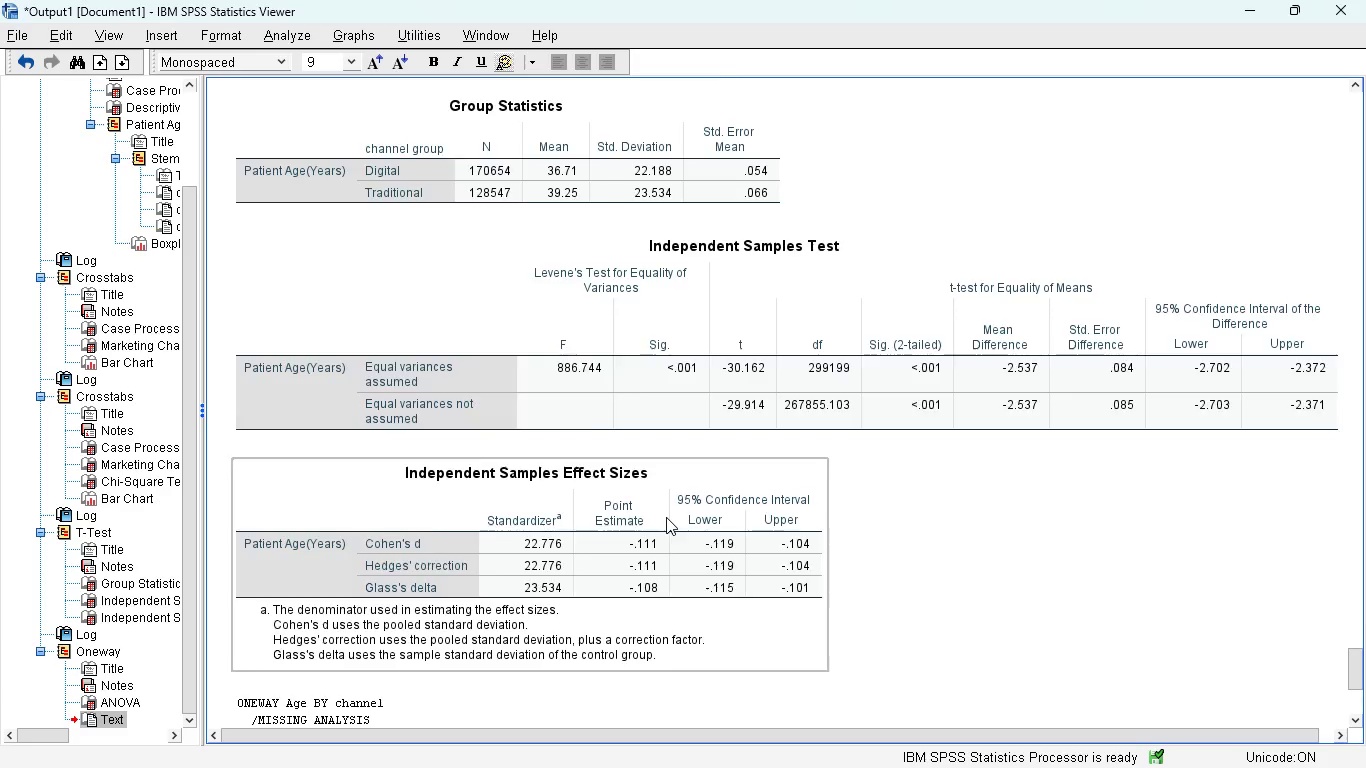 
scroll: coordinate [666, 517], scroll_direction: down, amount: 2.0
 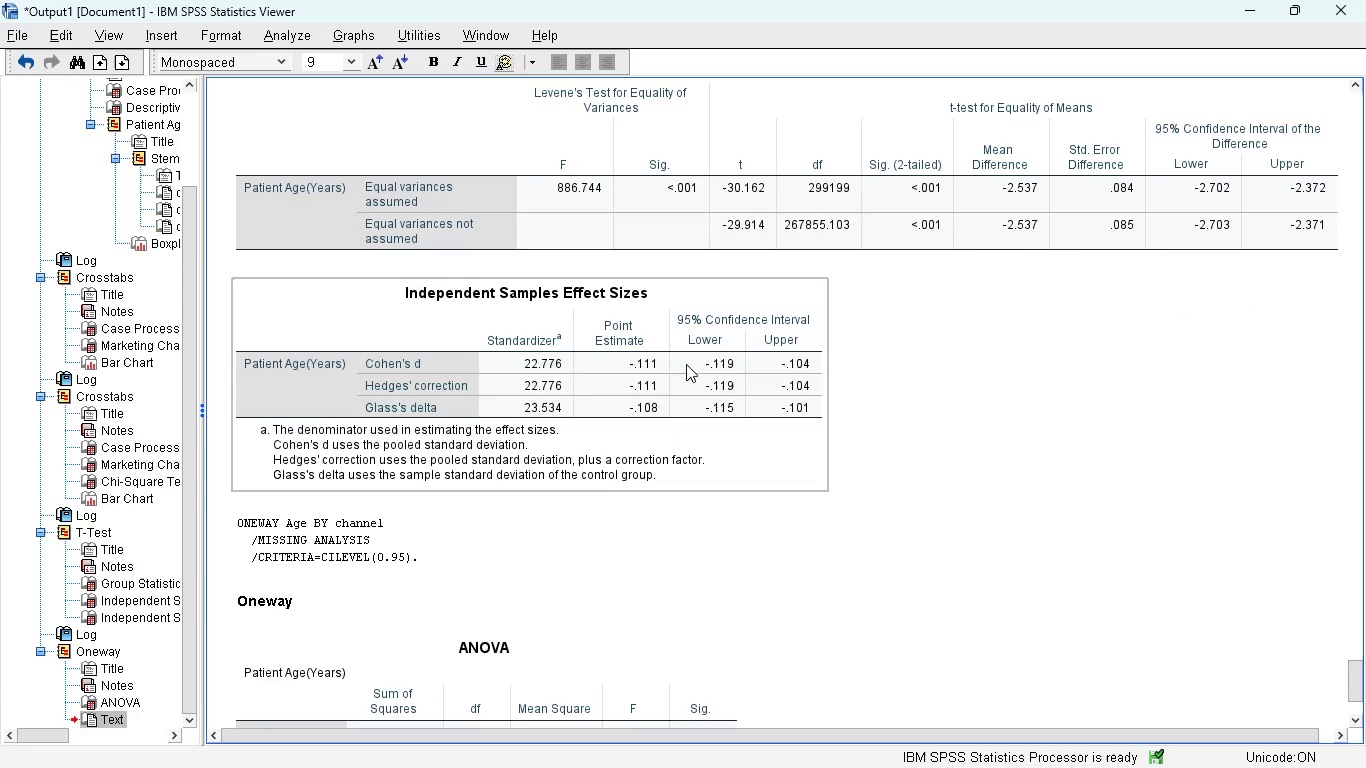 
scroll: coordinate [686, 364], scroll_direction: none, amount: 0.0
 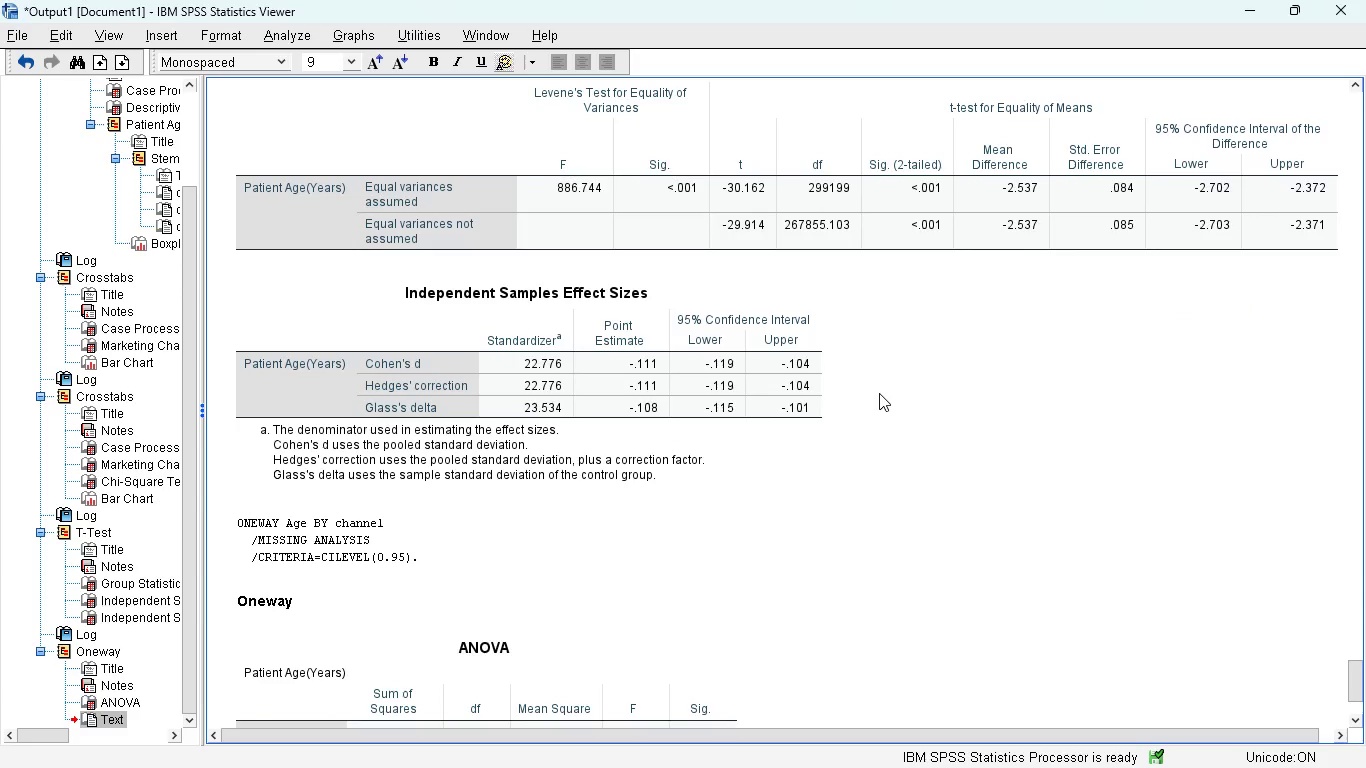 
scroll: coordinate [879, 393], scroll_direction: up, amount: 2.0
 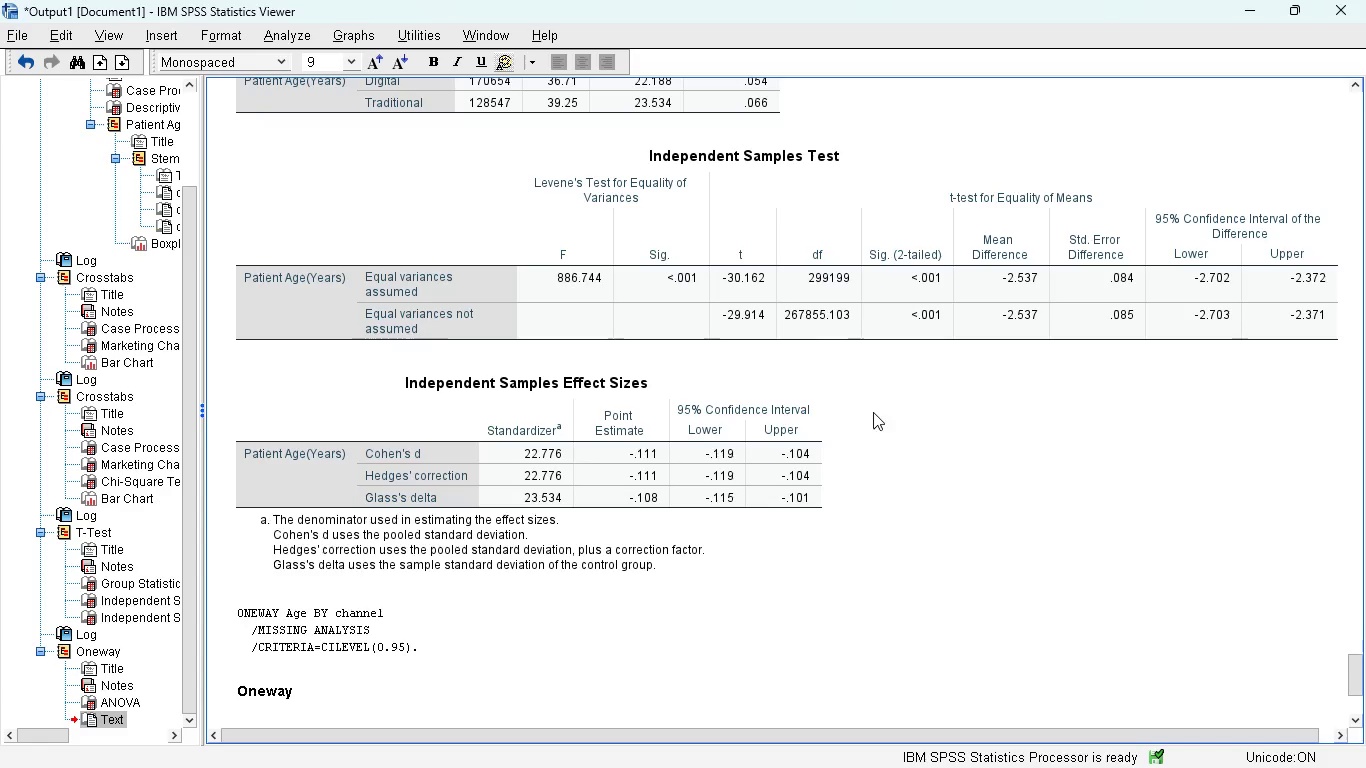 
wait(10.03)
 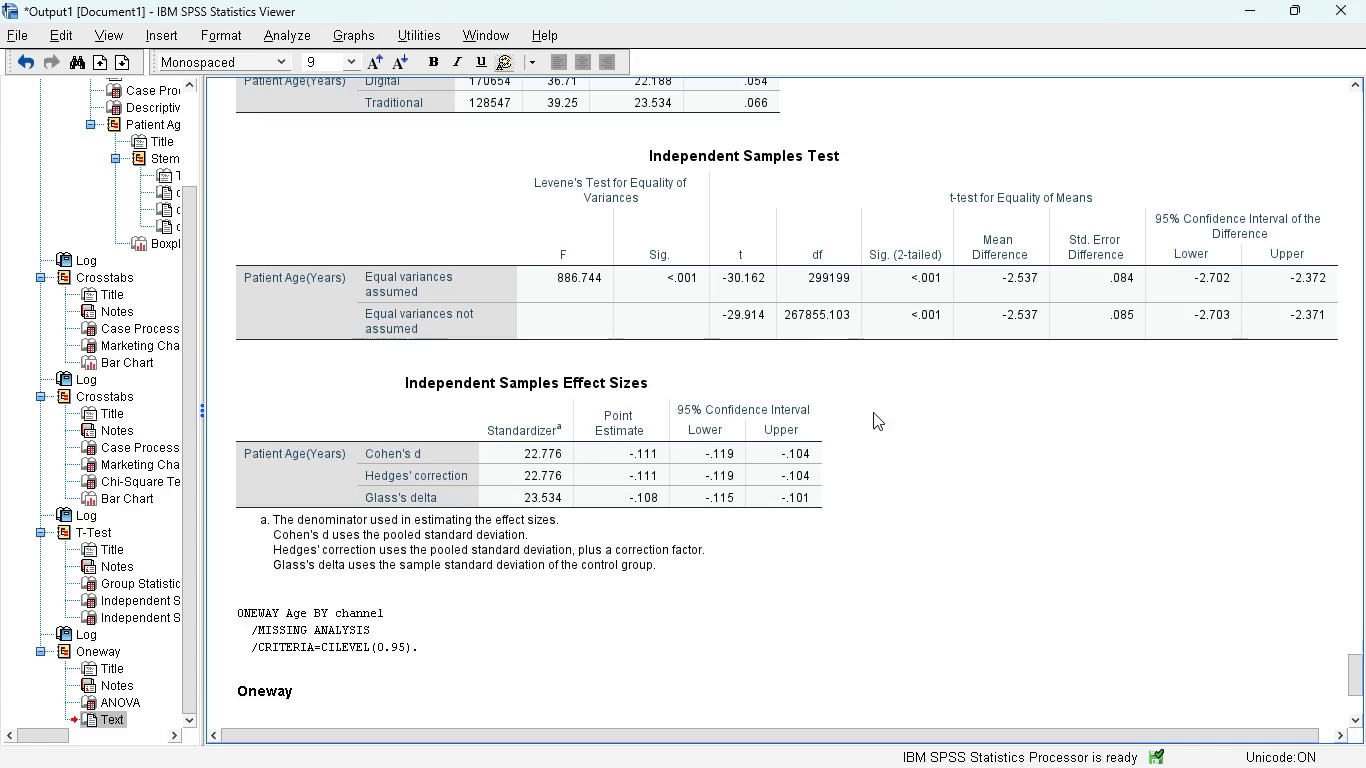 
scroll: coordinate [812, 429], scroll_direction: down, amount: 44.0
 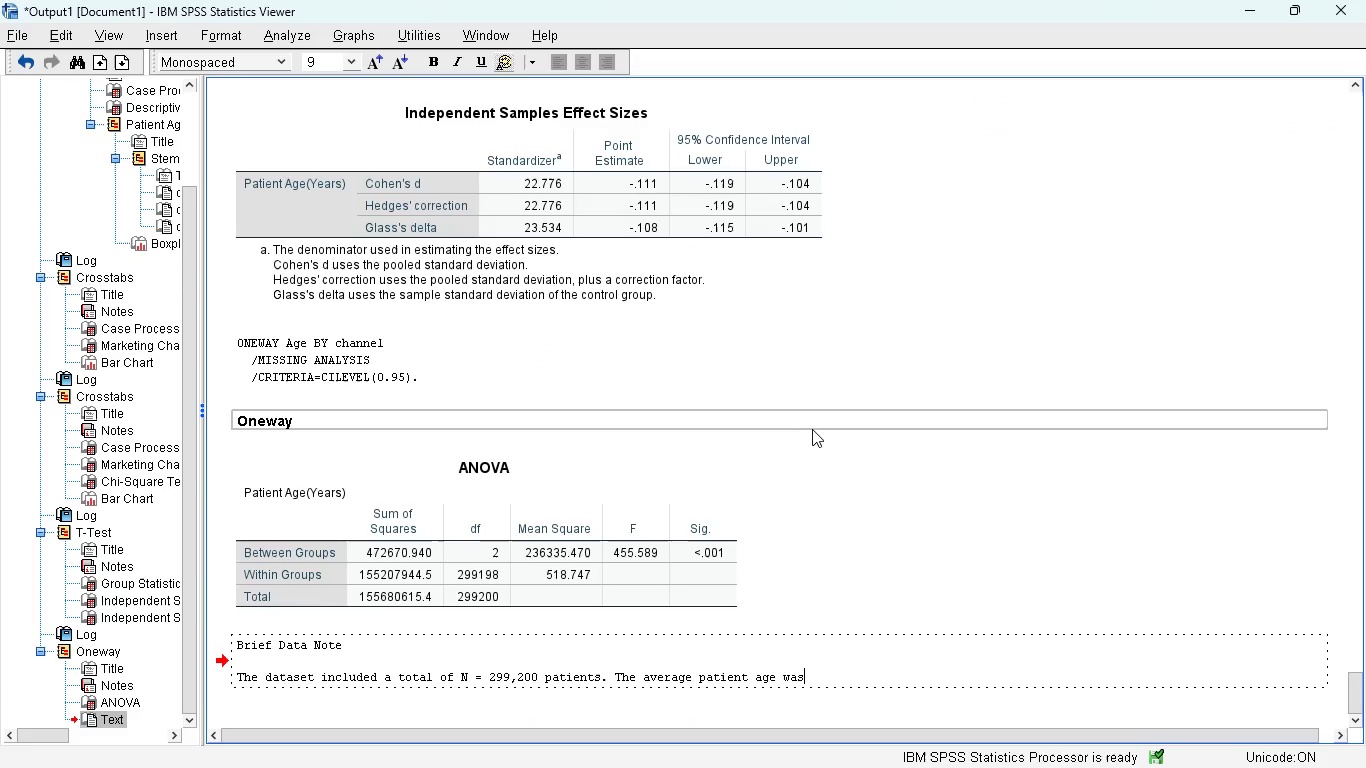 
wait(7.77)
 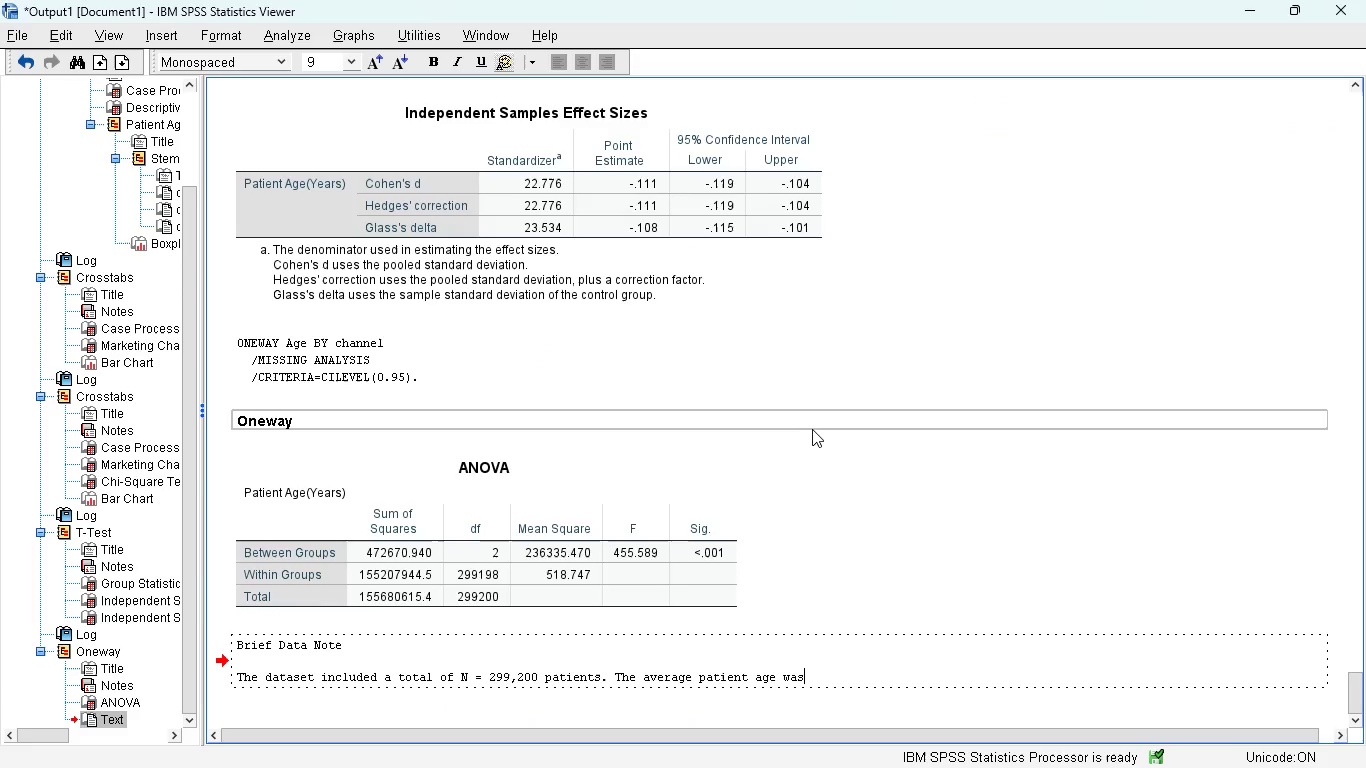 
key(Space)
 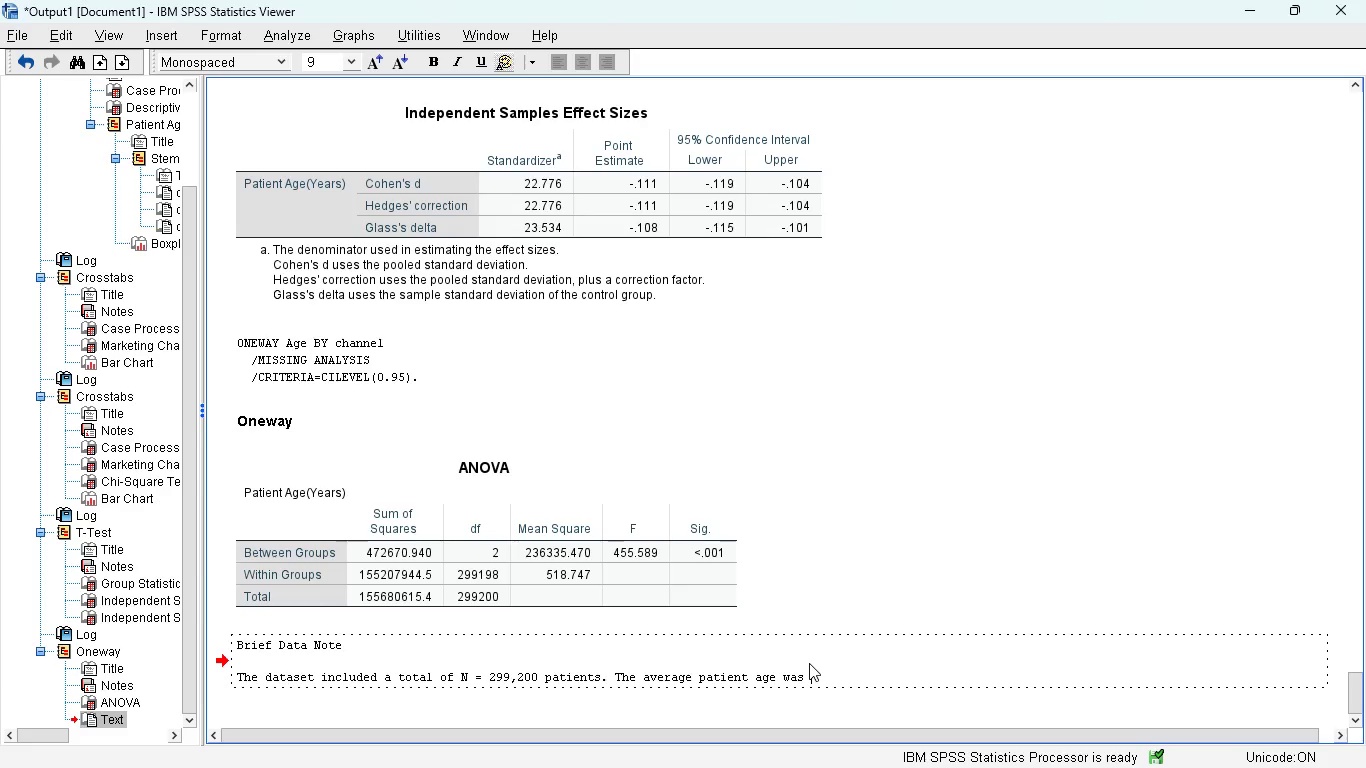 
key(3)
 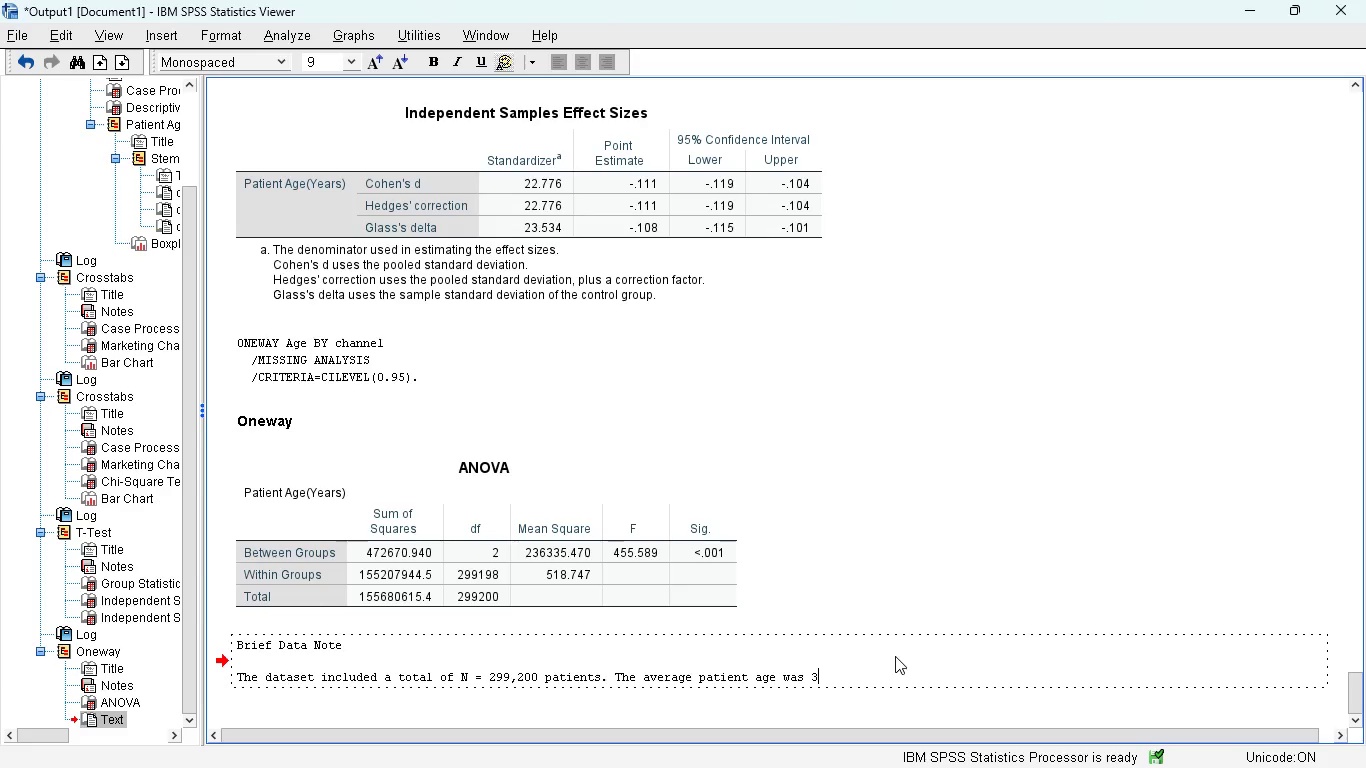 
key(8)
 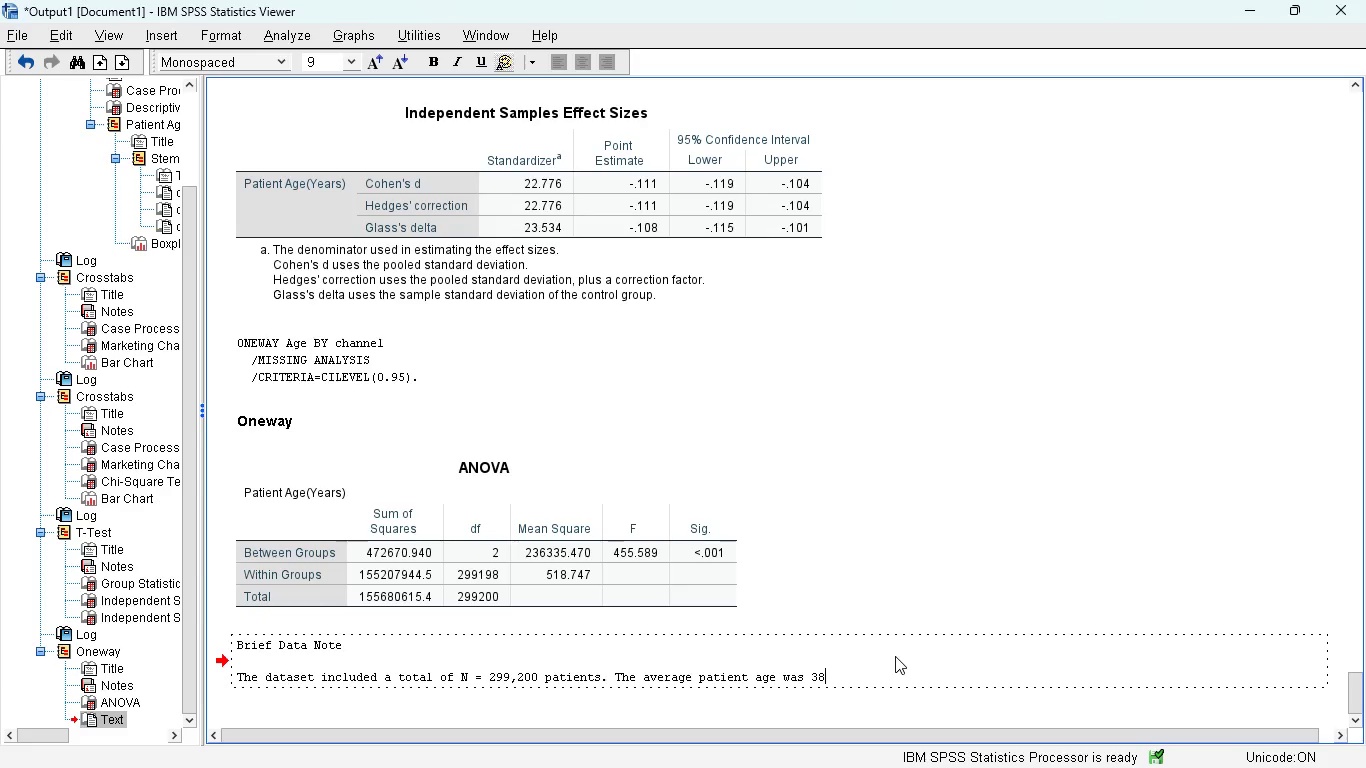 
key(Space)
 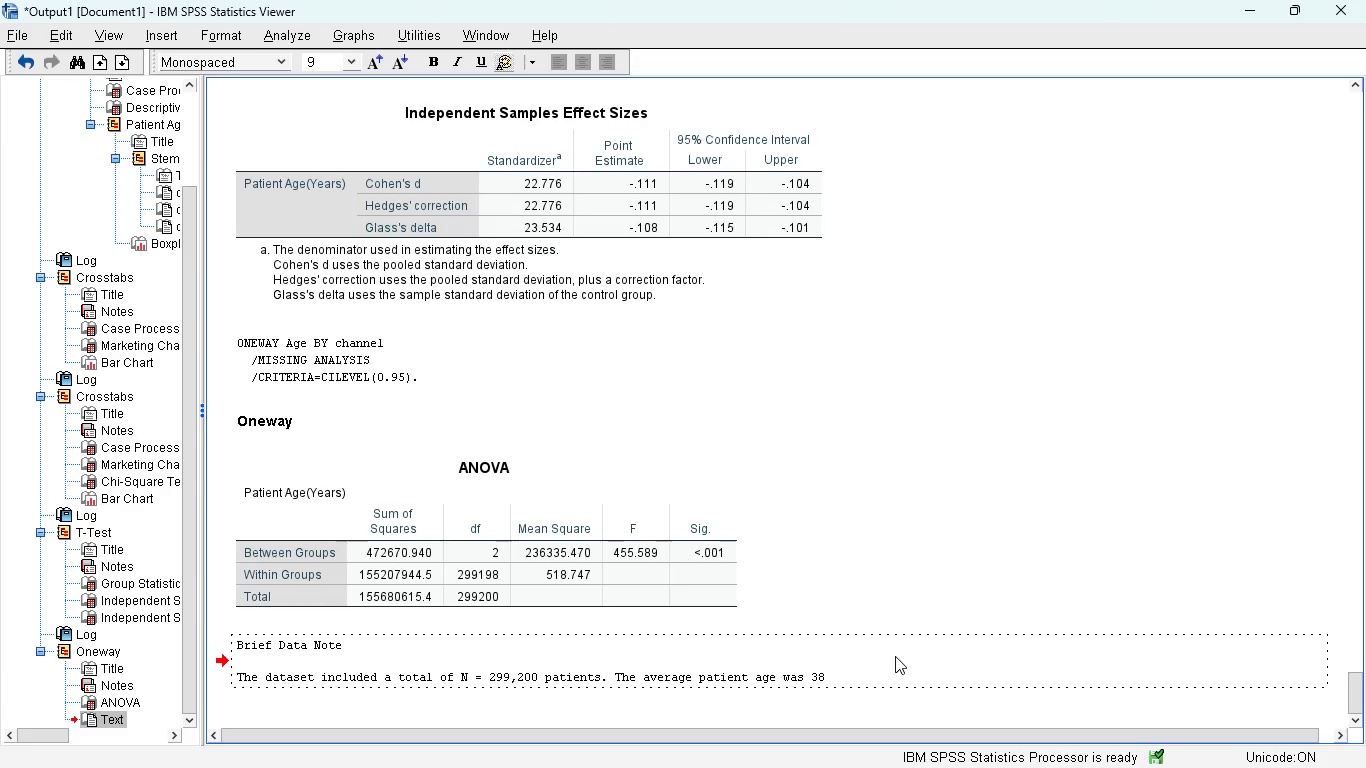 
wait(10.7)
 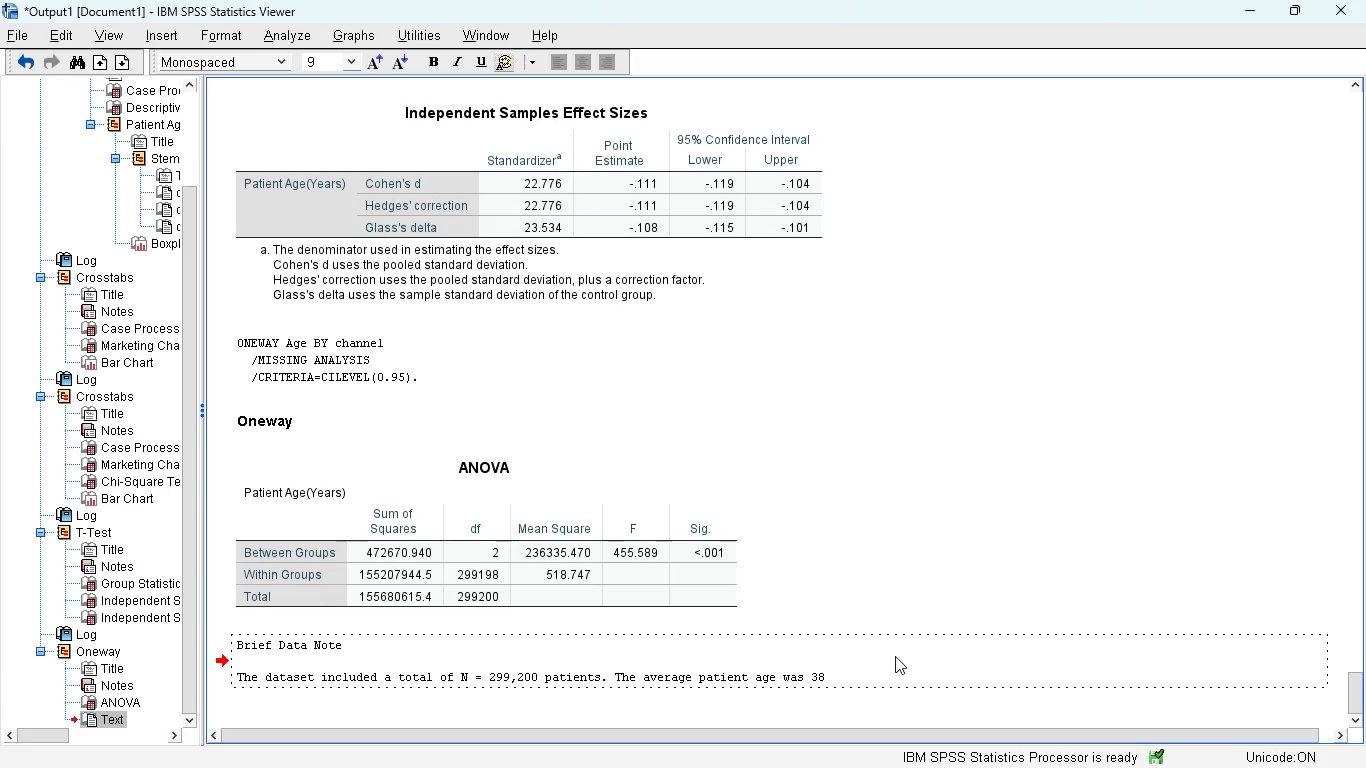 
type(. patients were grouped based on marketing aquistion channels, including digital )
key(Backspace)
type((social media) referral progr)
 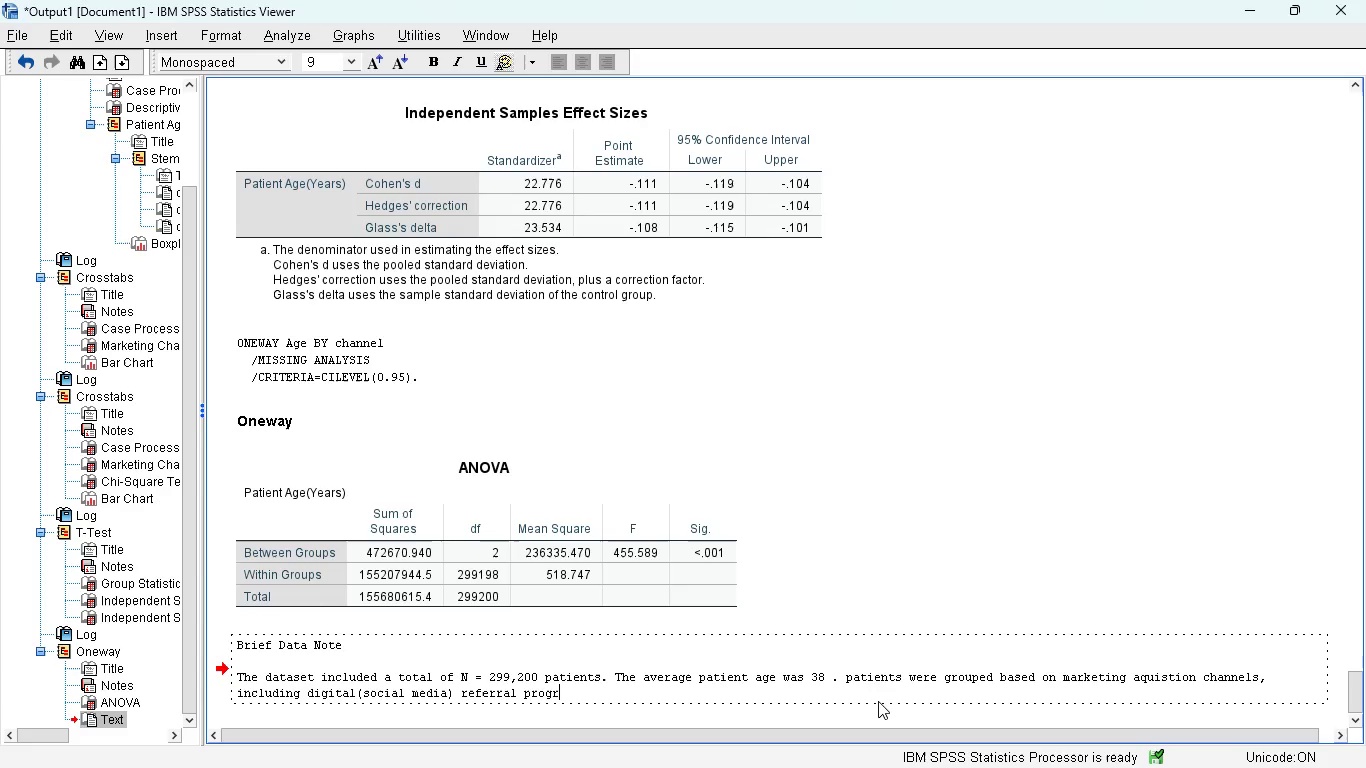 
mouse_move([1252, 731])
 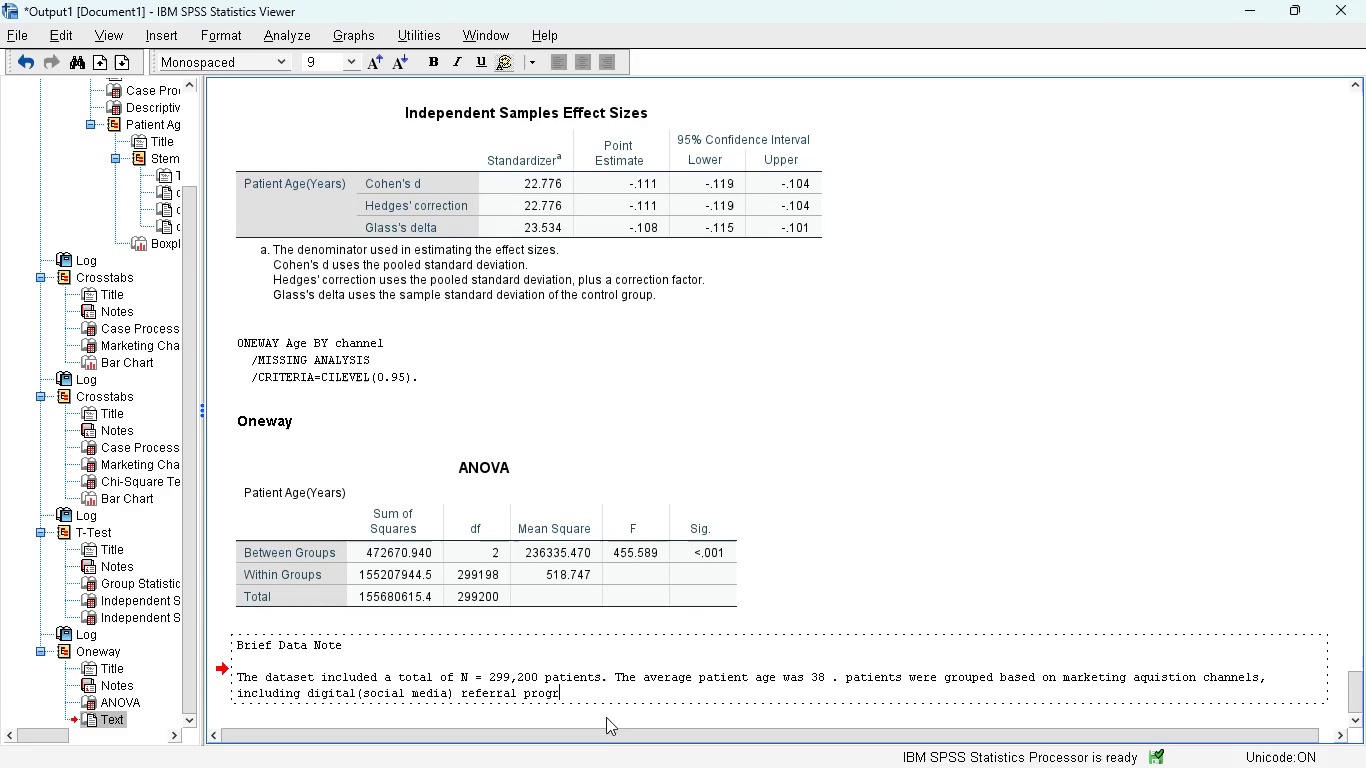 
wait(15.16)
 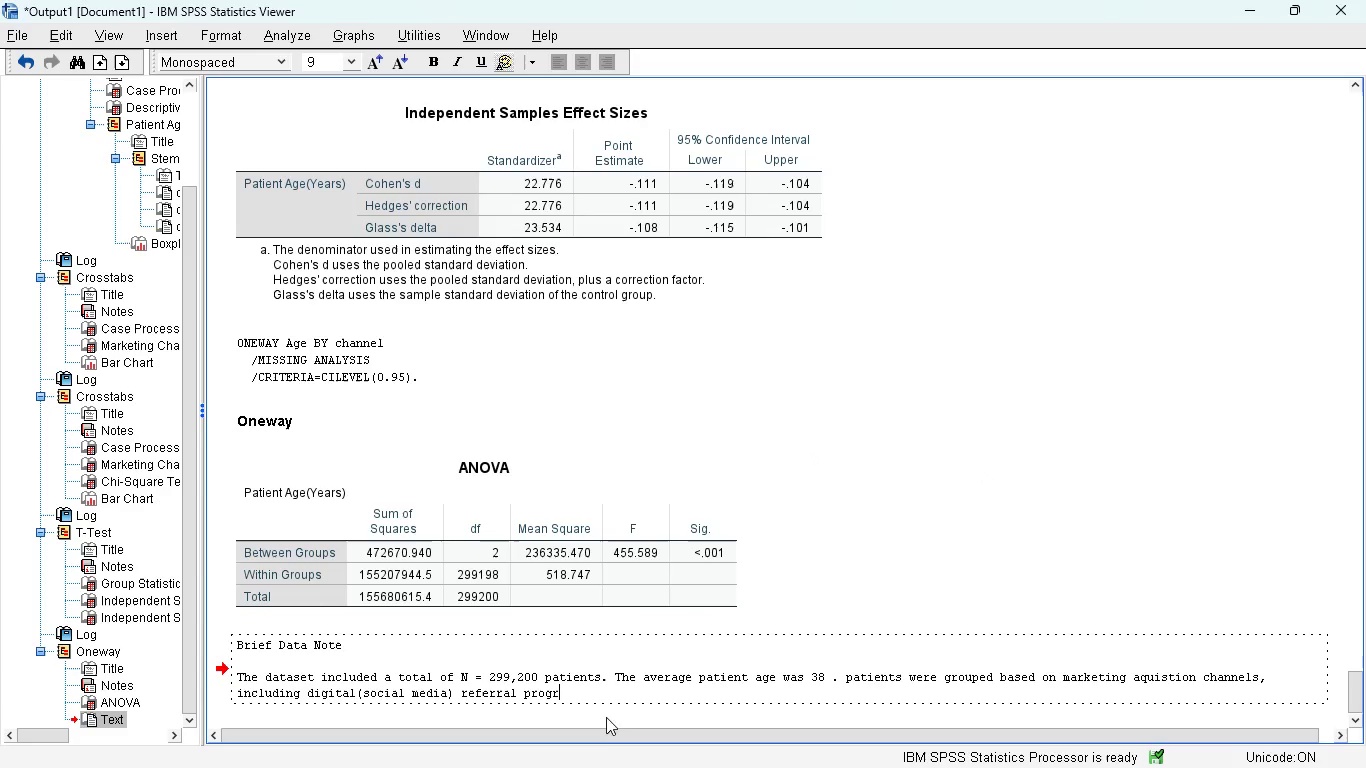 
type(ams, and radio-based outreach.)
 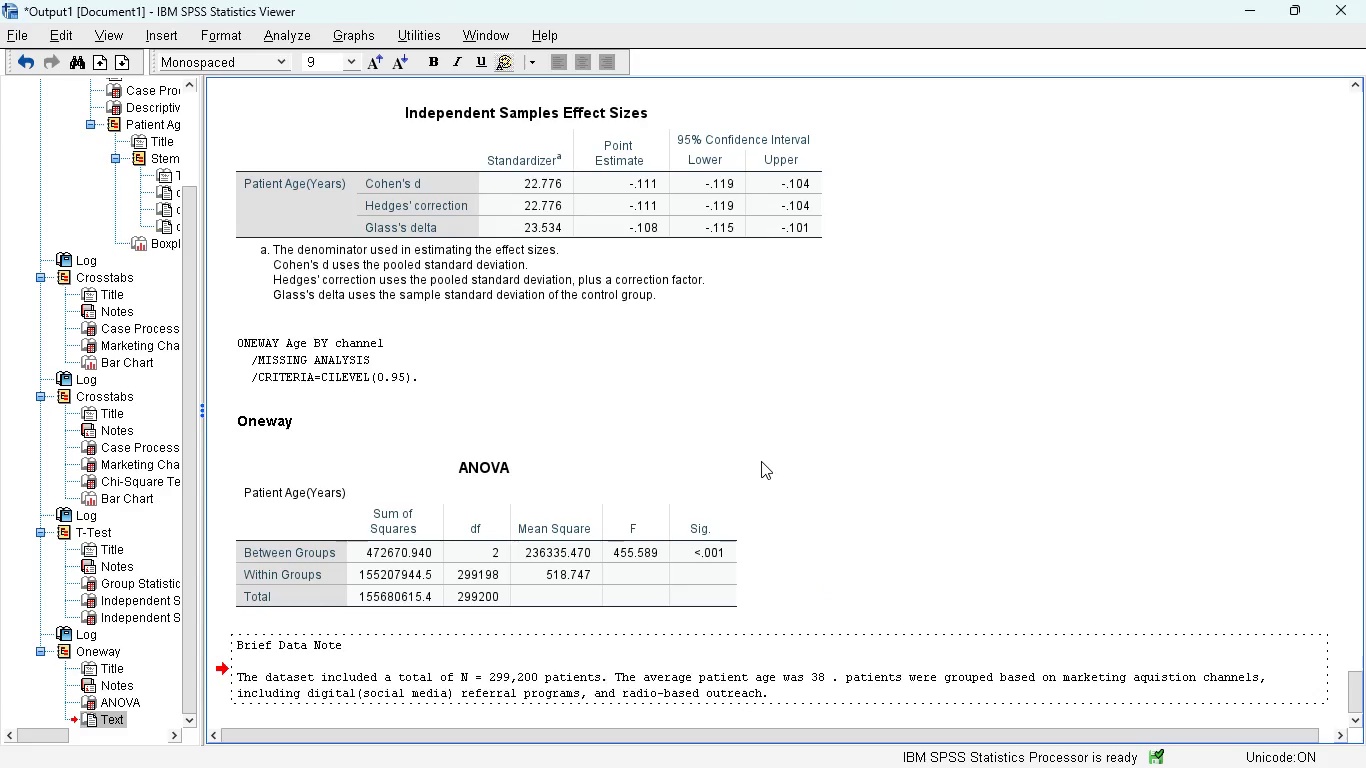 
wait(20.28)
 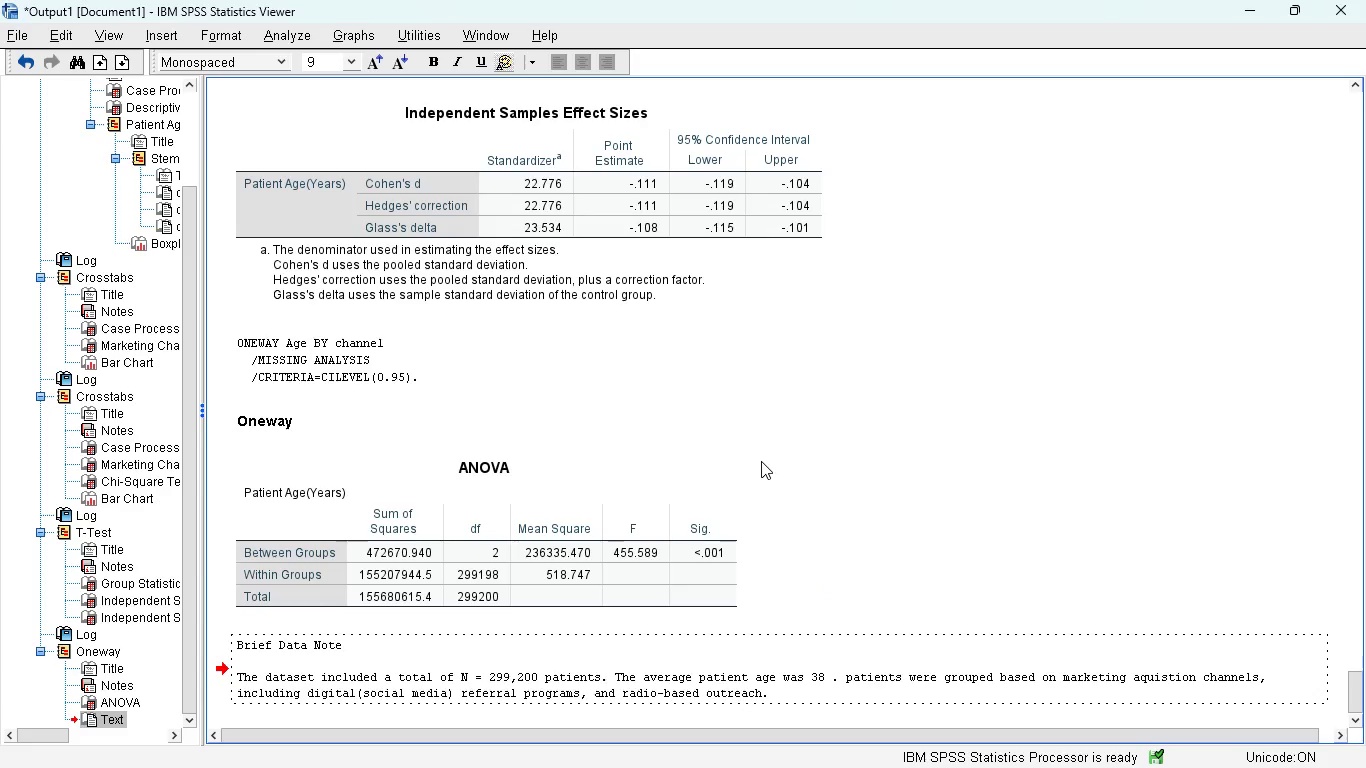 
scroll: coordinate [788, 496], scroll_direction: down, amount: 1.0
 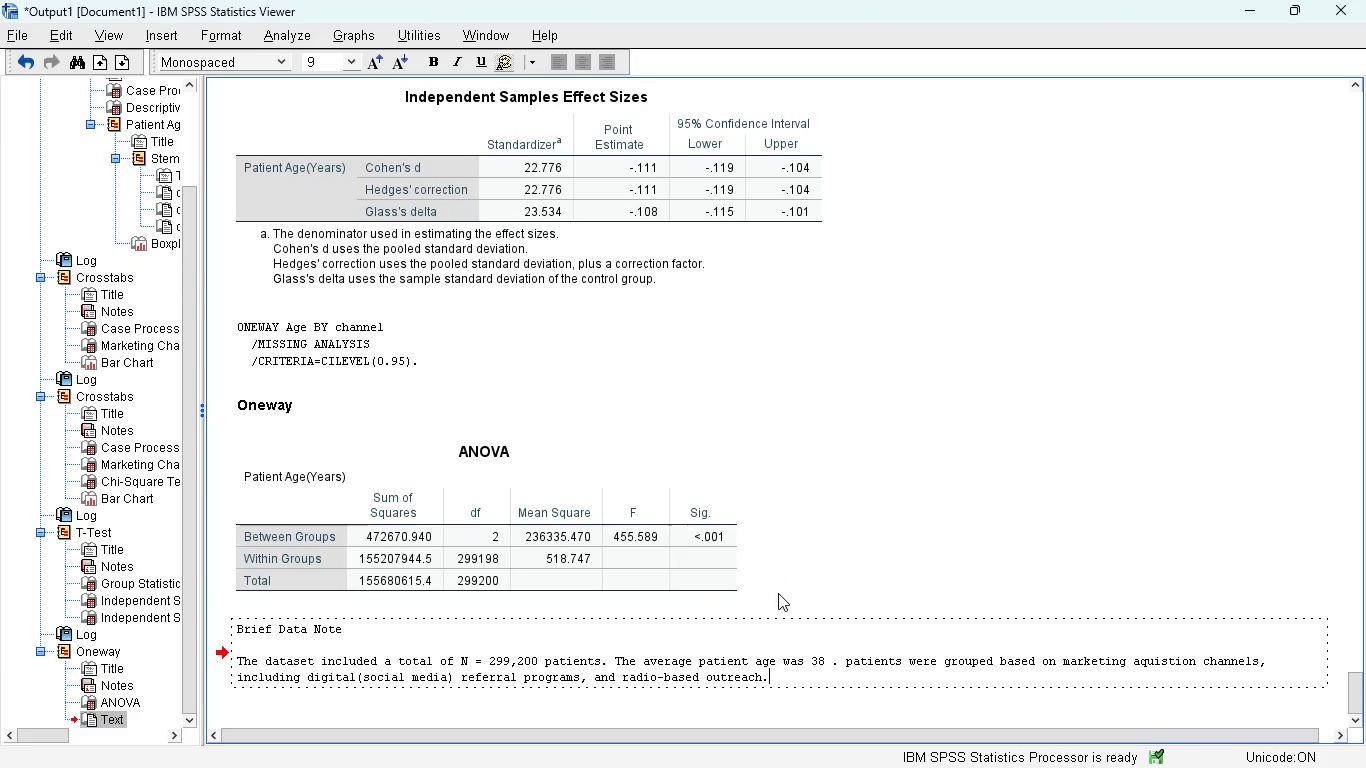 
wait(9.7)
 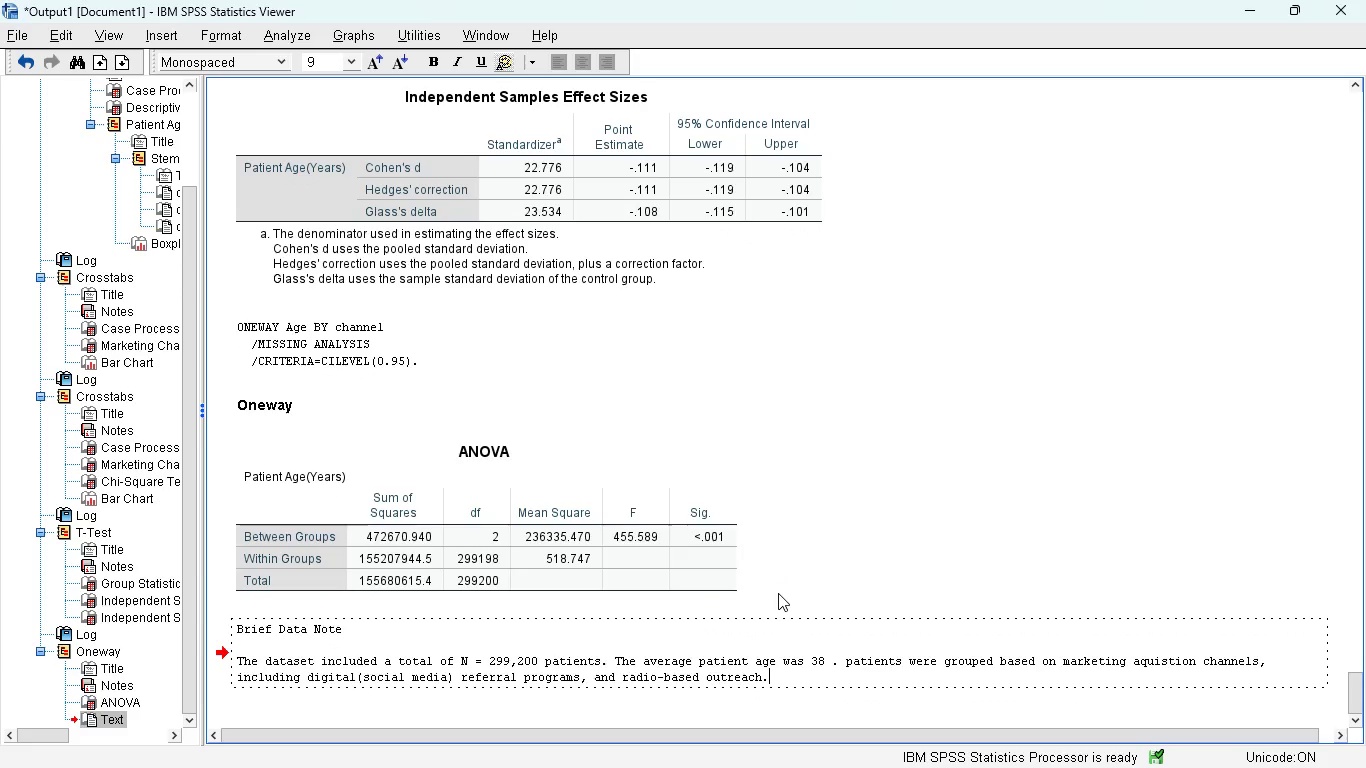 
left_click([785, 498])
 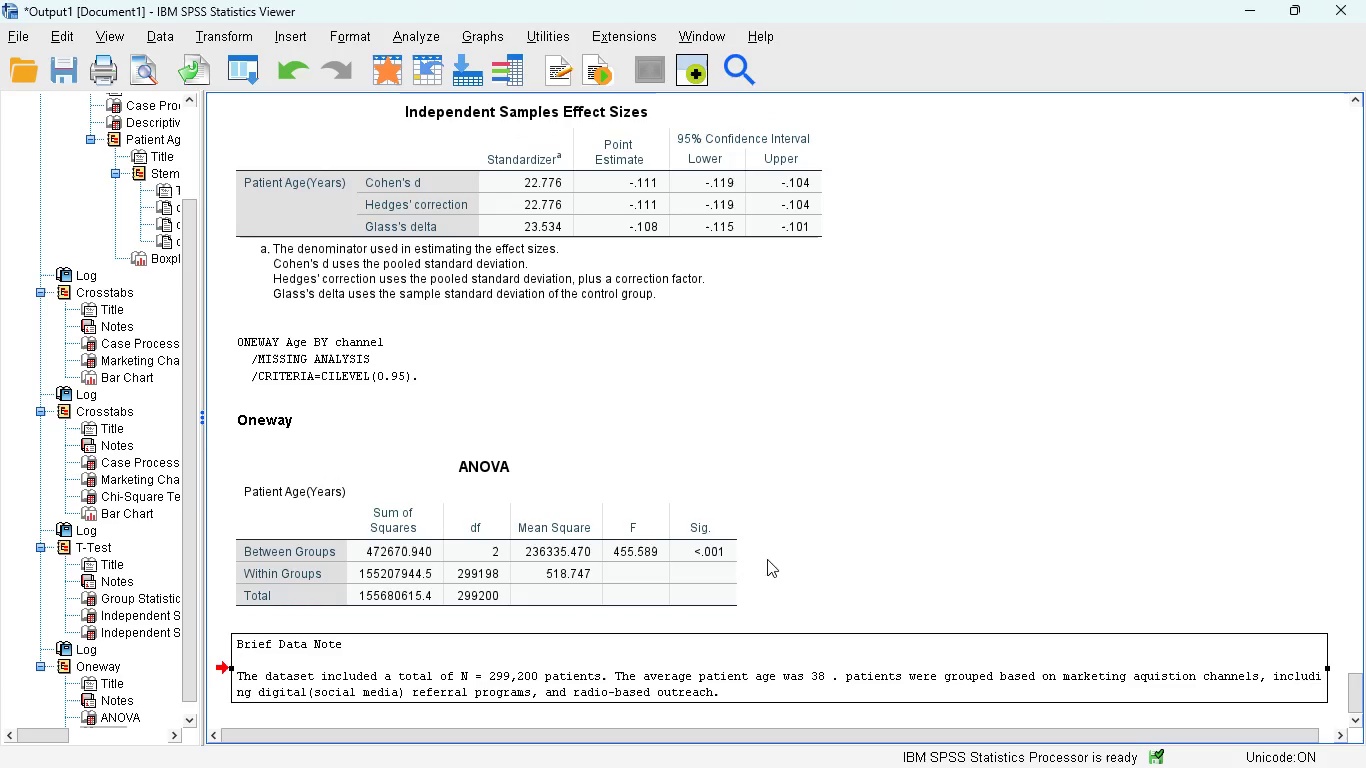 
scroll: coordinate [130, 204], scroll_direction: up, amount: 10.0
 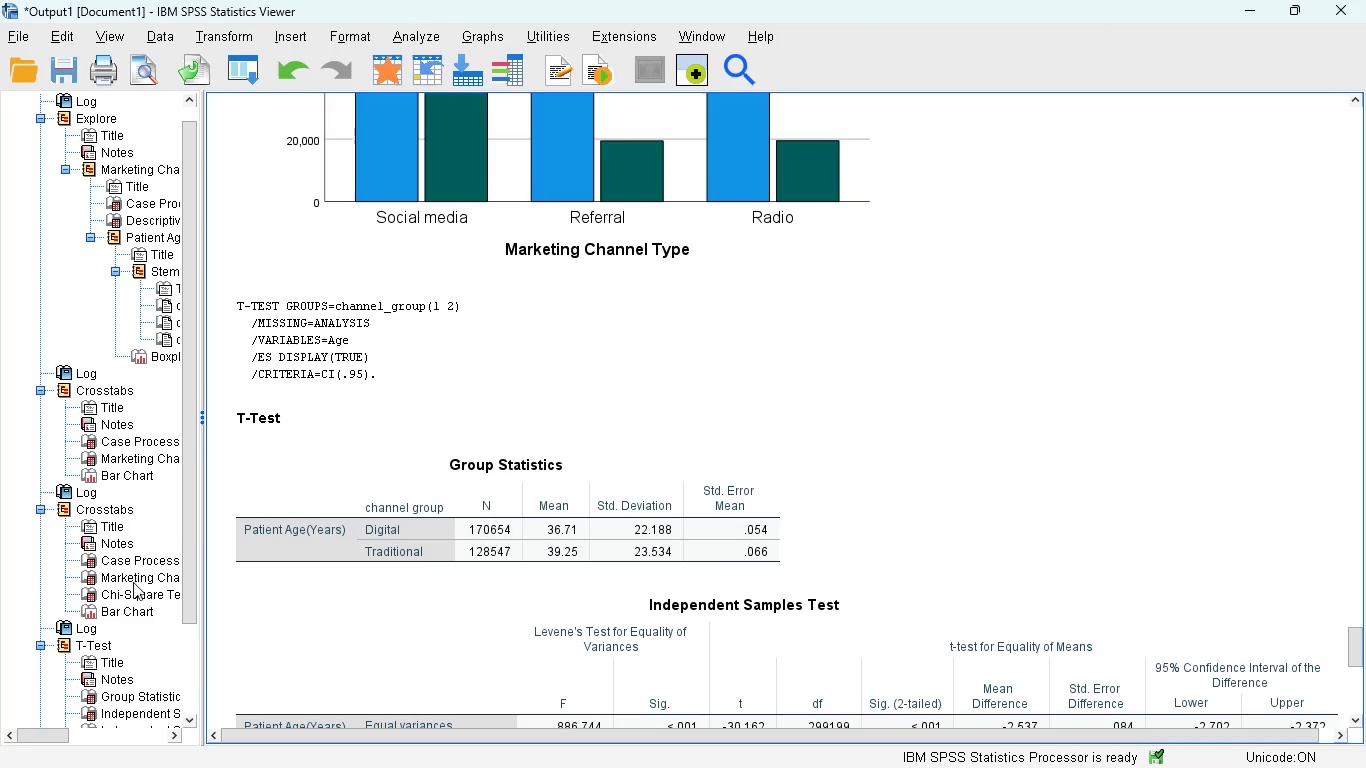 
left_click([130, 590])
 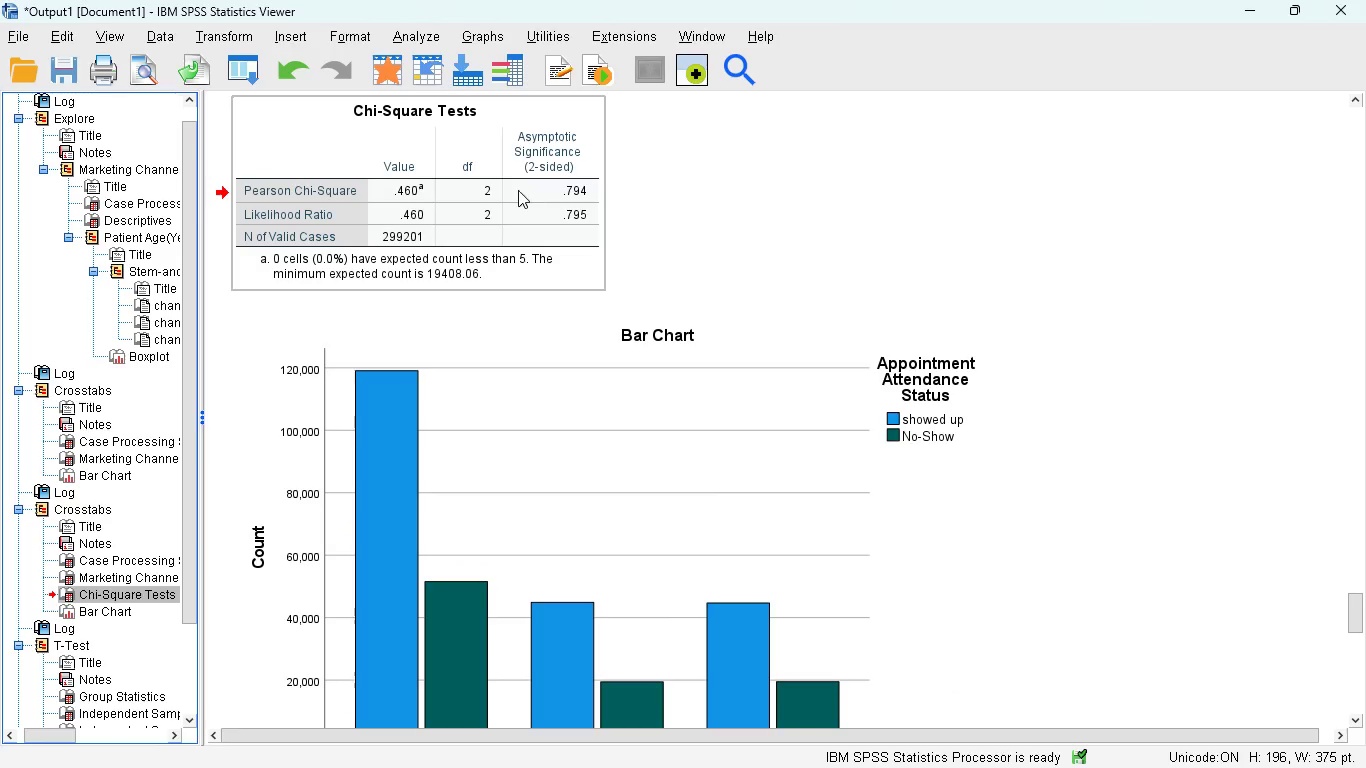 
mouse_move([444, 269])
 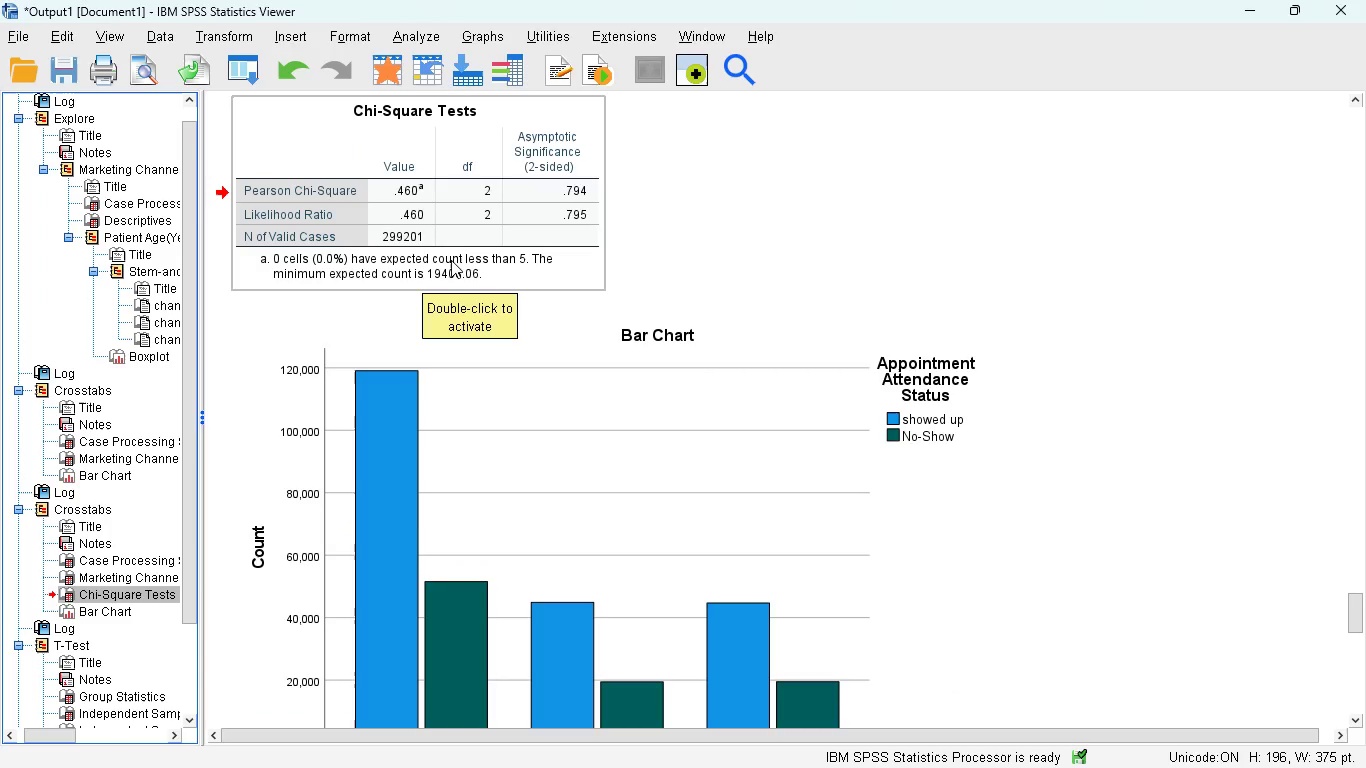 
wait(5.72)
 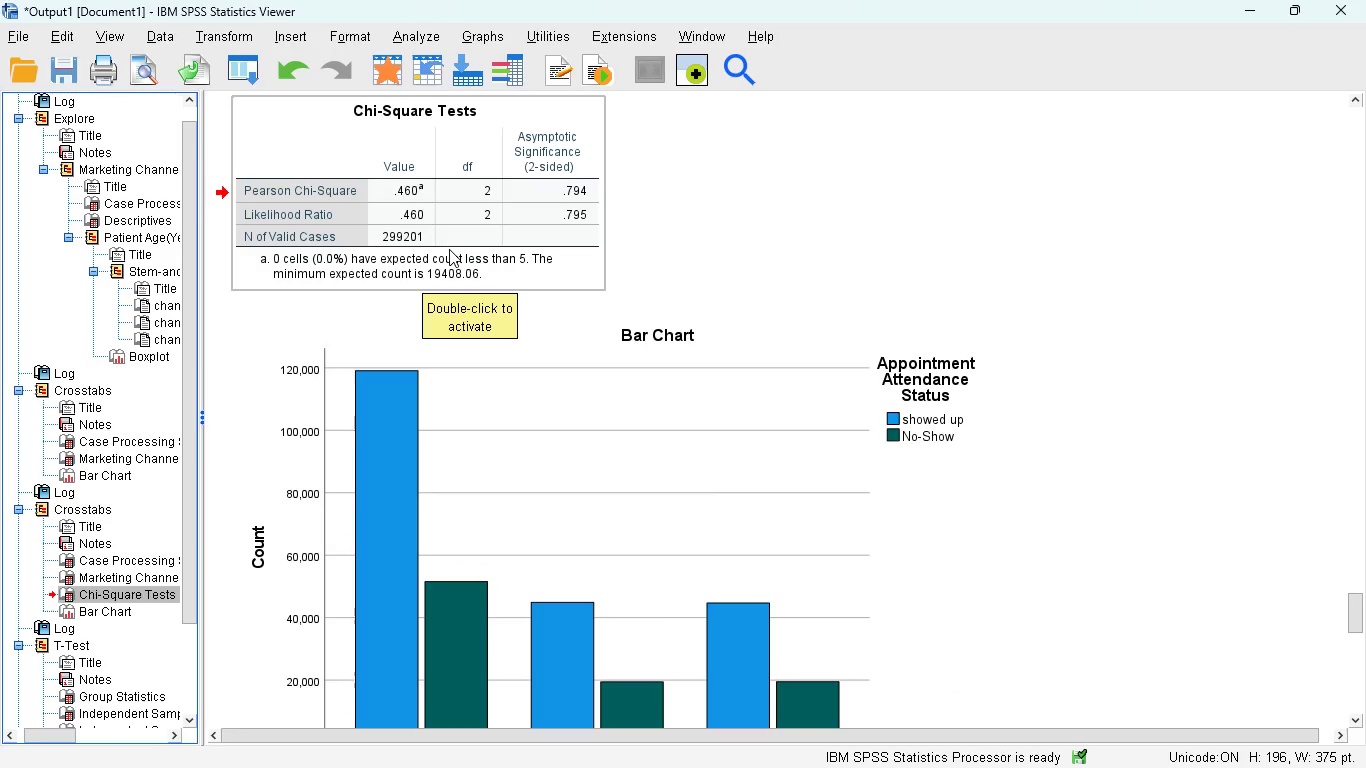 
scroll: coordinate [682, 212], scroll_direction: up, amount: 5.0
 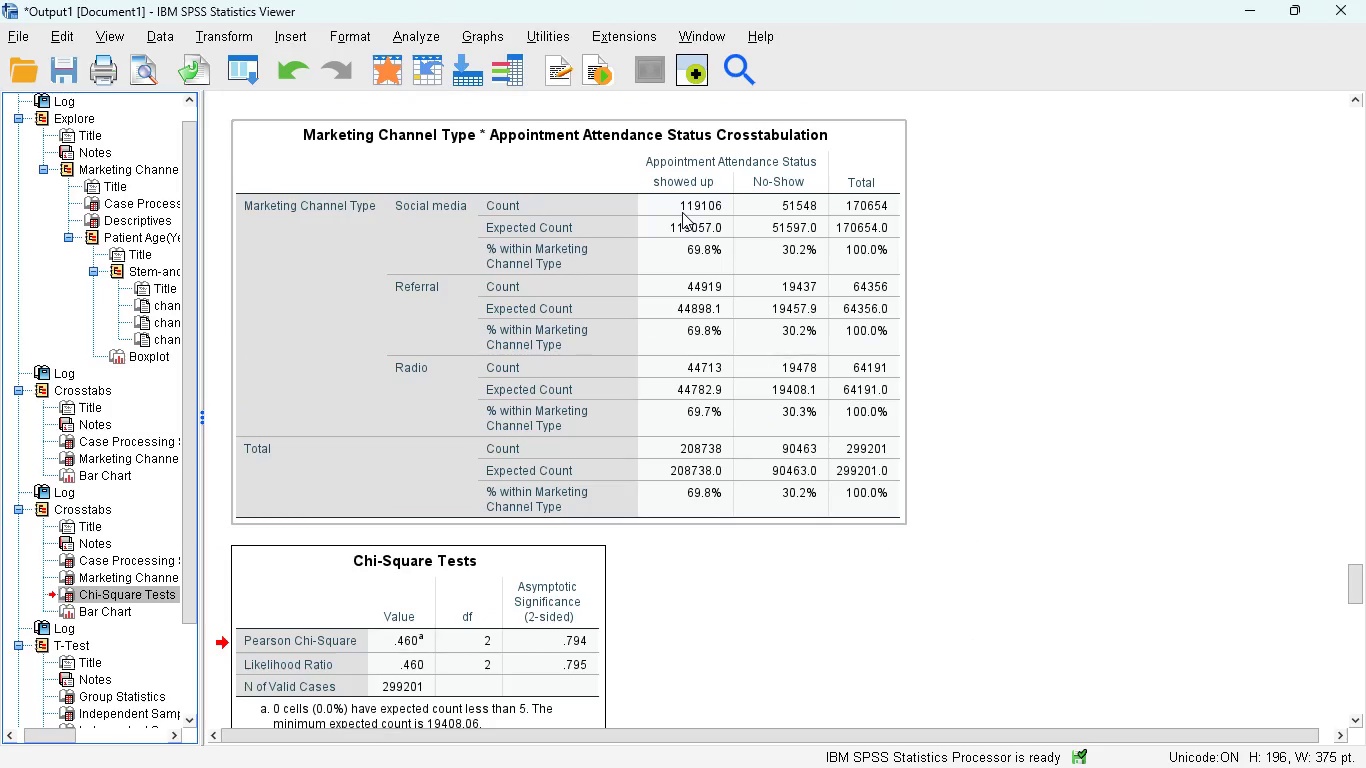 
scroll: coordinate [682, 212], scroll_direction: none, amount: 0.0
 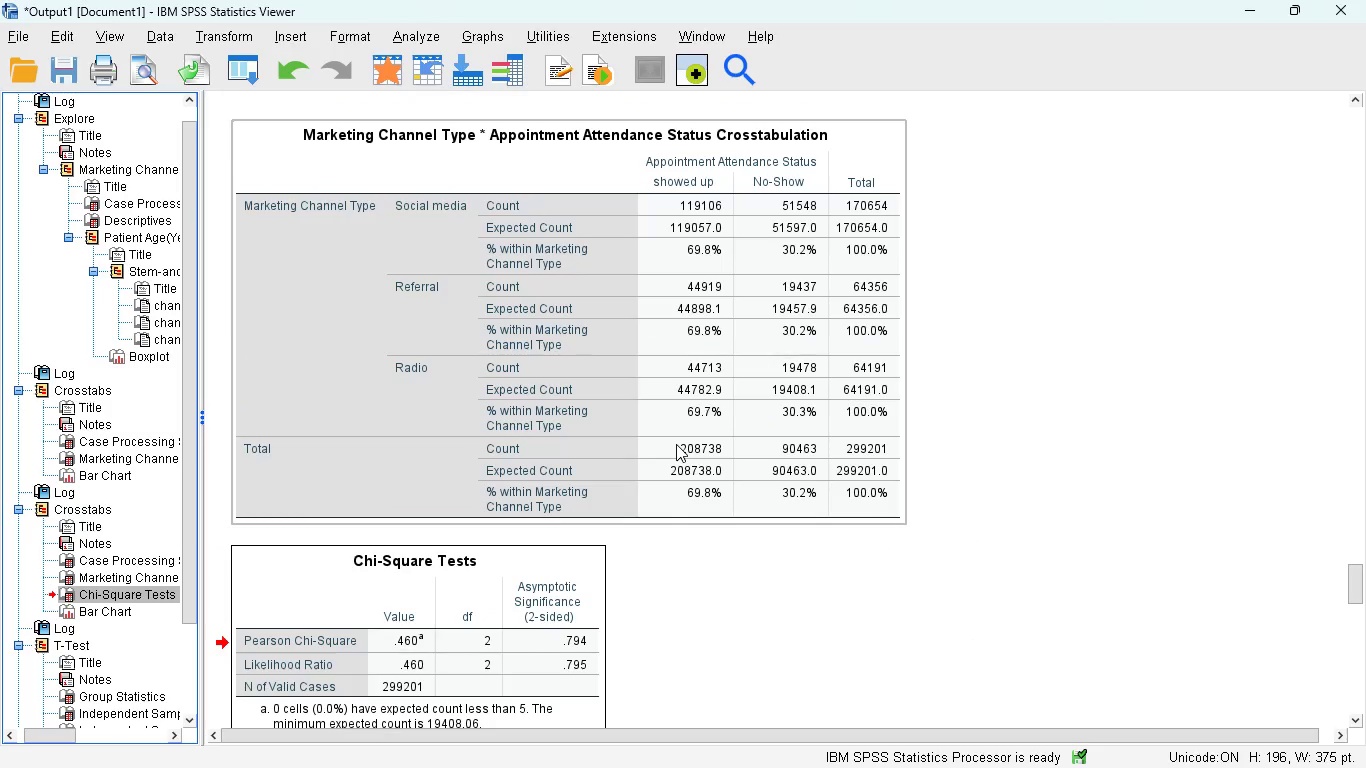 
scroll: coordinate [676, 444], scroll_direction: down, amount: 1.0
 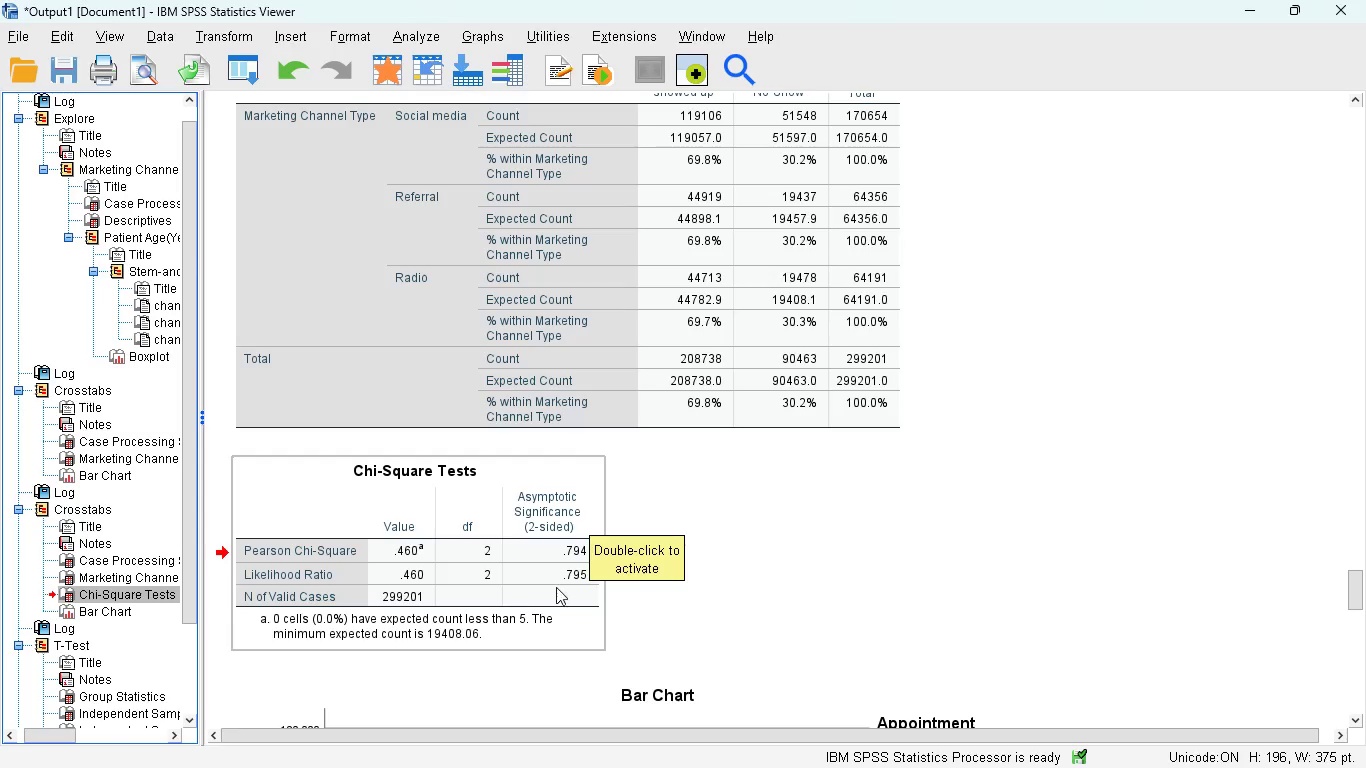 
wait(8.46)
 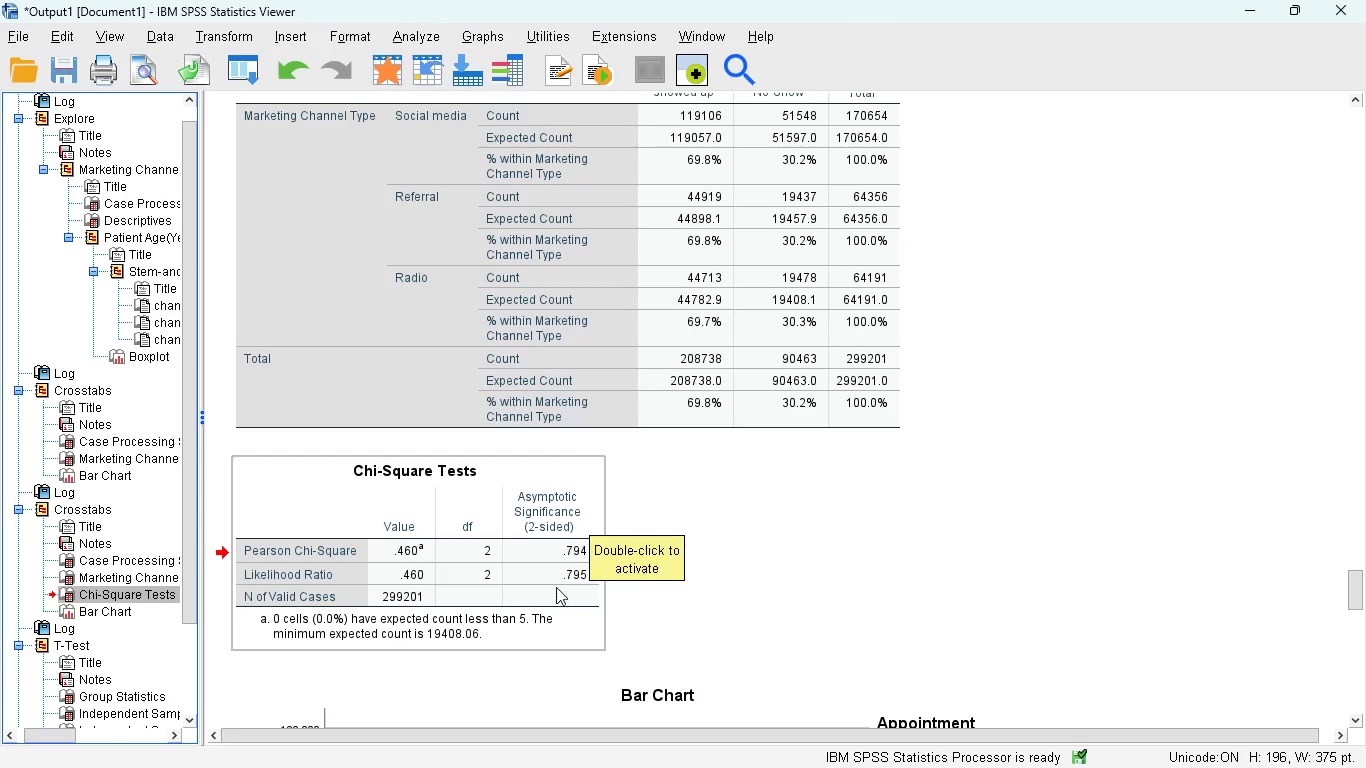 
scroll: coordinate [705, 594], scroll_direction: none, amount: 0.0
 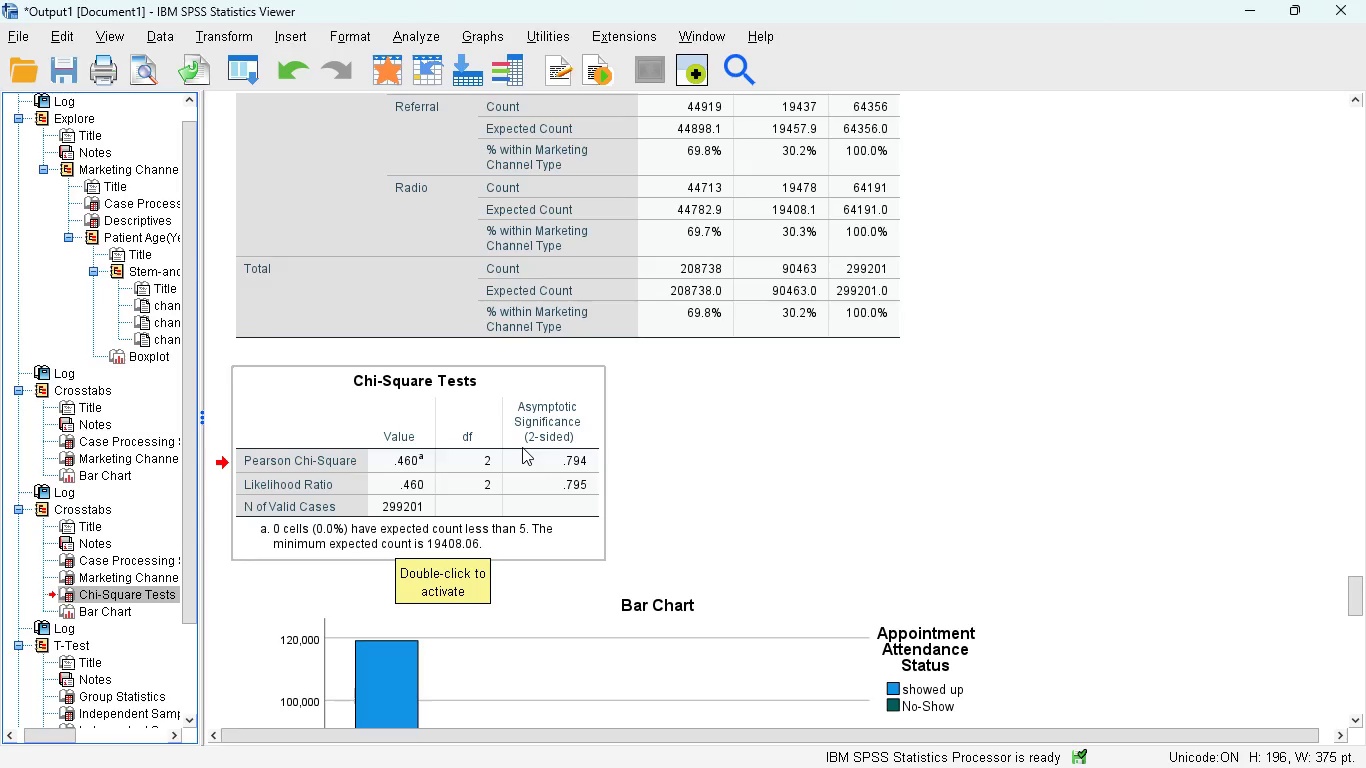 
wait(30.91)
 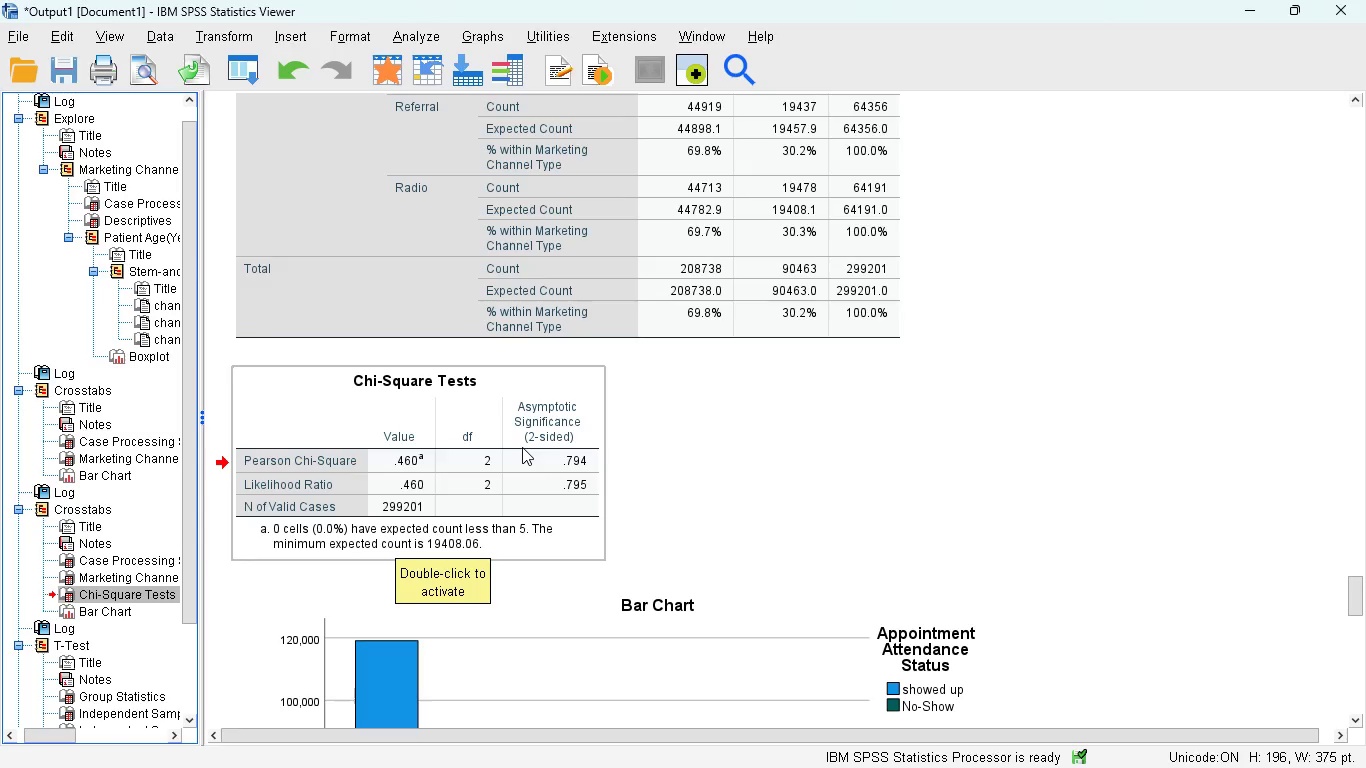 
mouse_move([540, 478])
 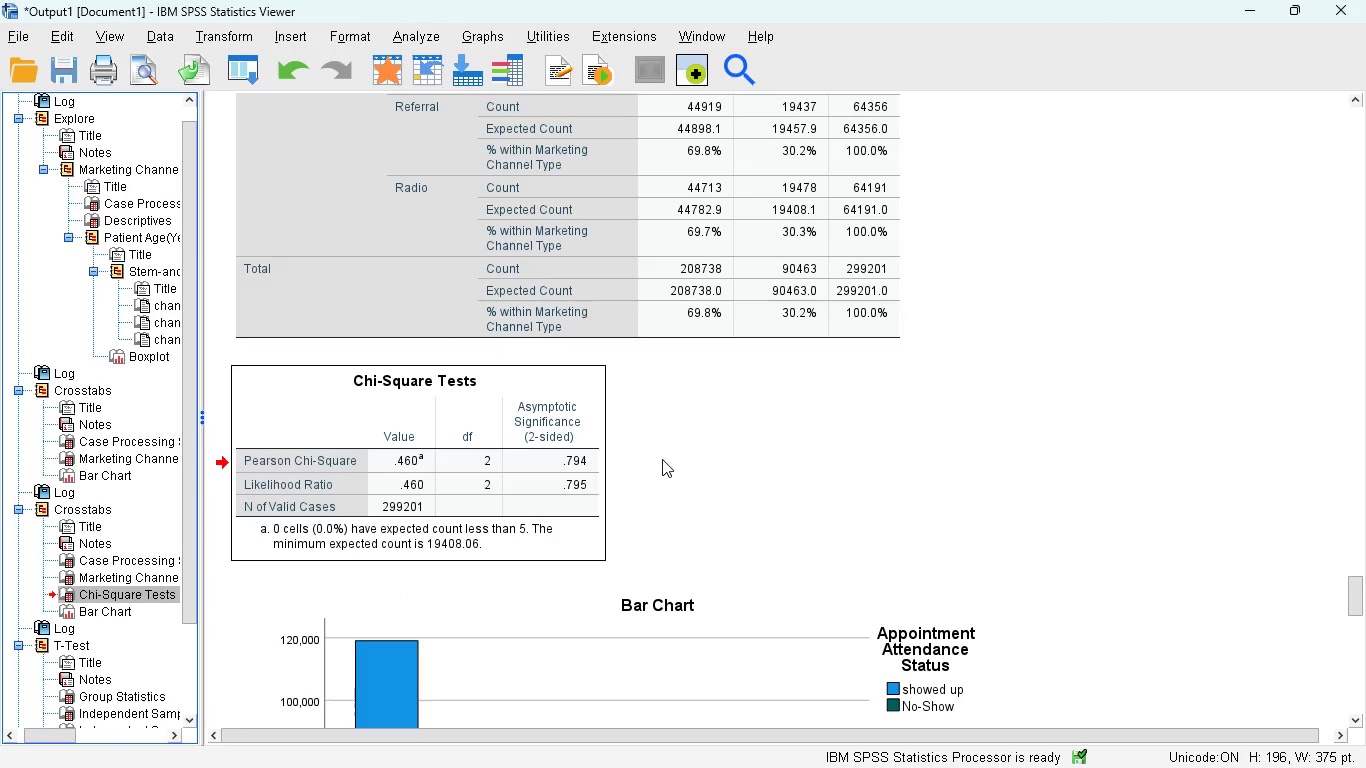 
scroll: coordinate [662, 459], scroll_direction: down, amount: 1.0
 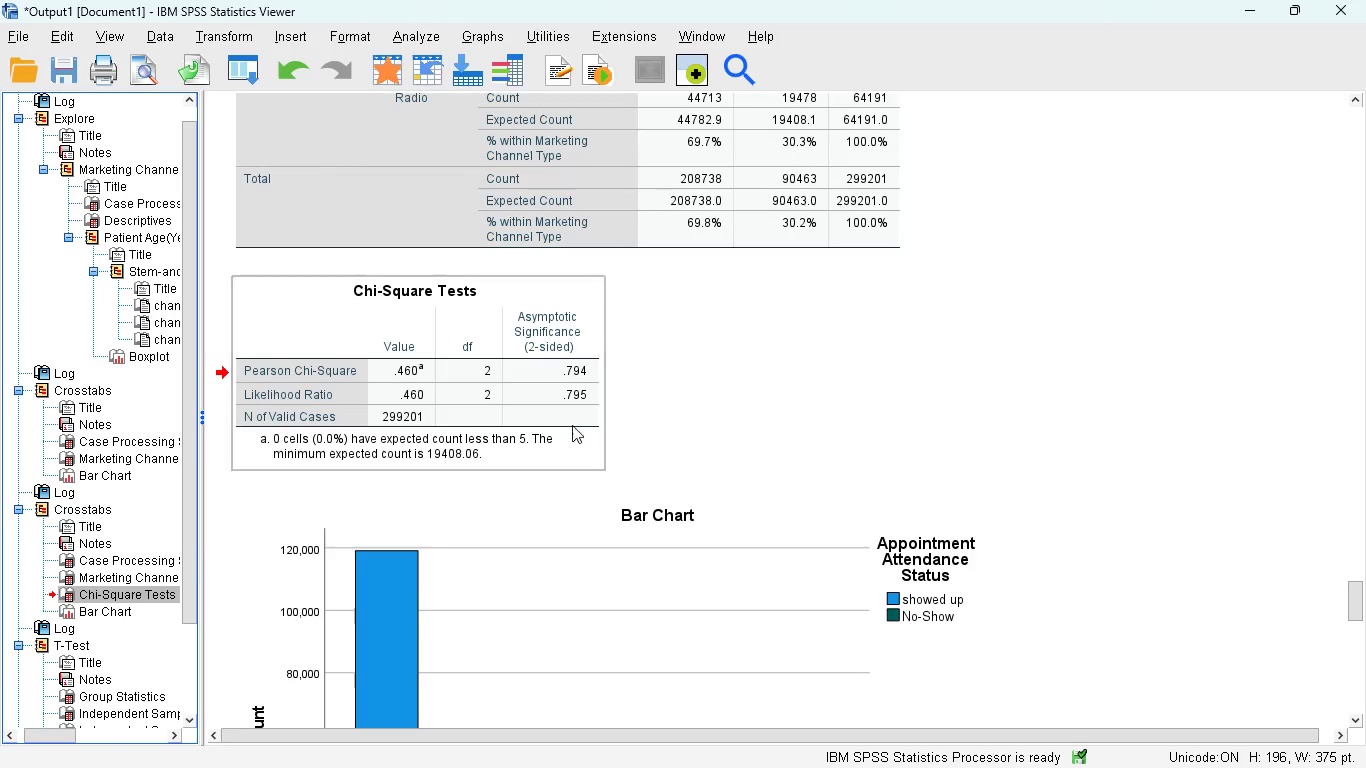 
mouse_move([563, 401])
 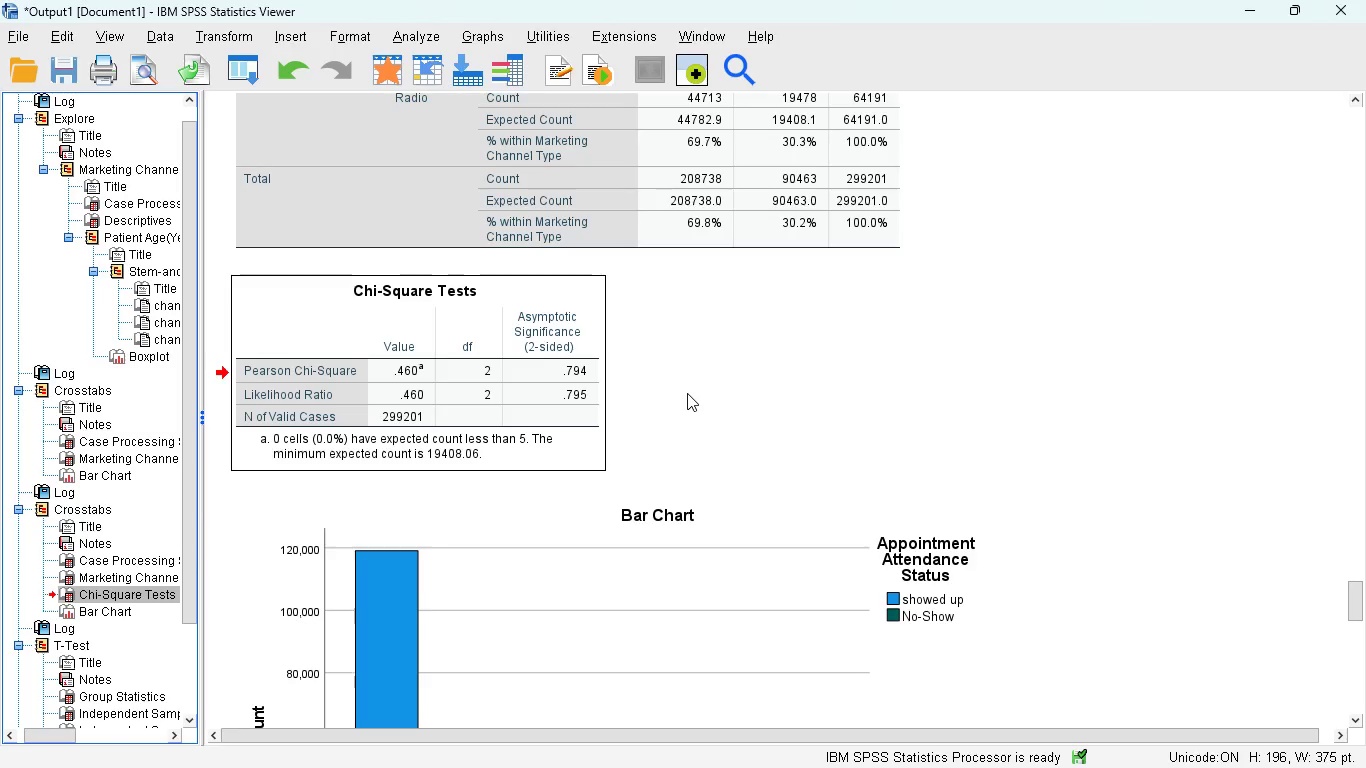 
wait(11.36)
 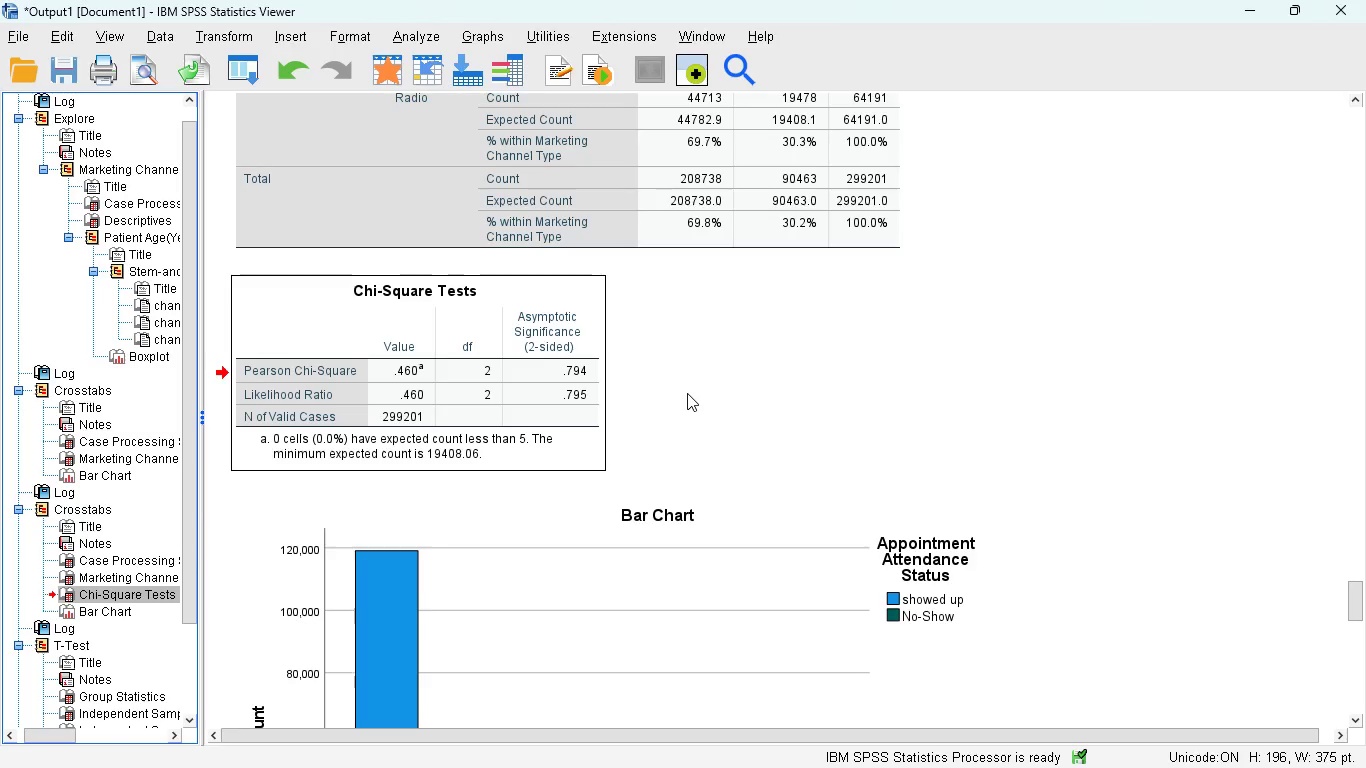 
scroll: coordinate [545, 420], scroll_direction: down, amount: 2.0
 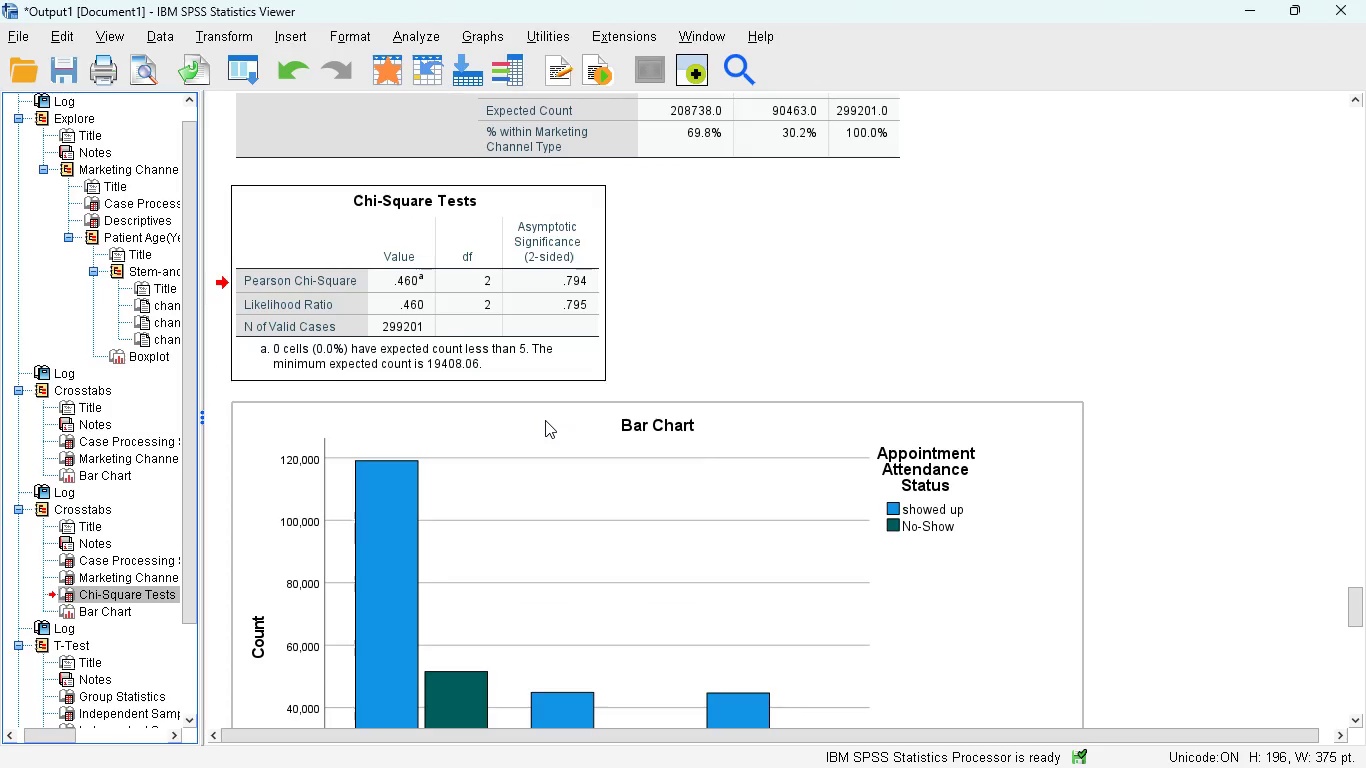 
scroll: coordinate [545, 420], scroll_direction: none, amount: 0.0
 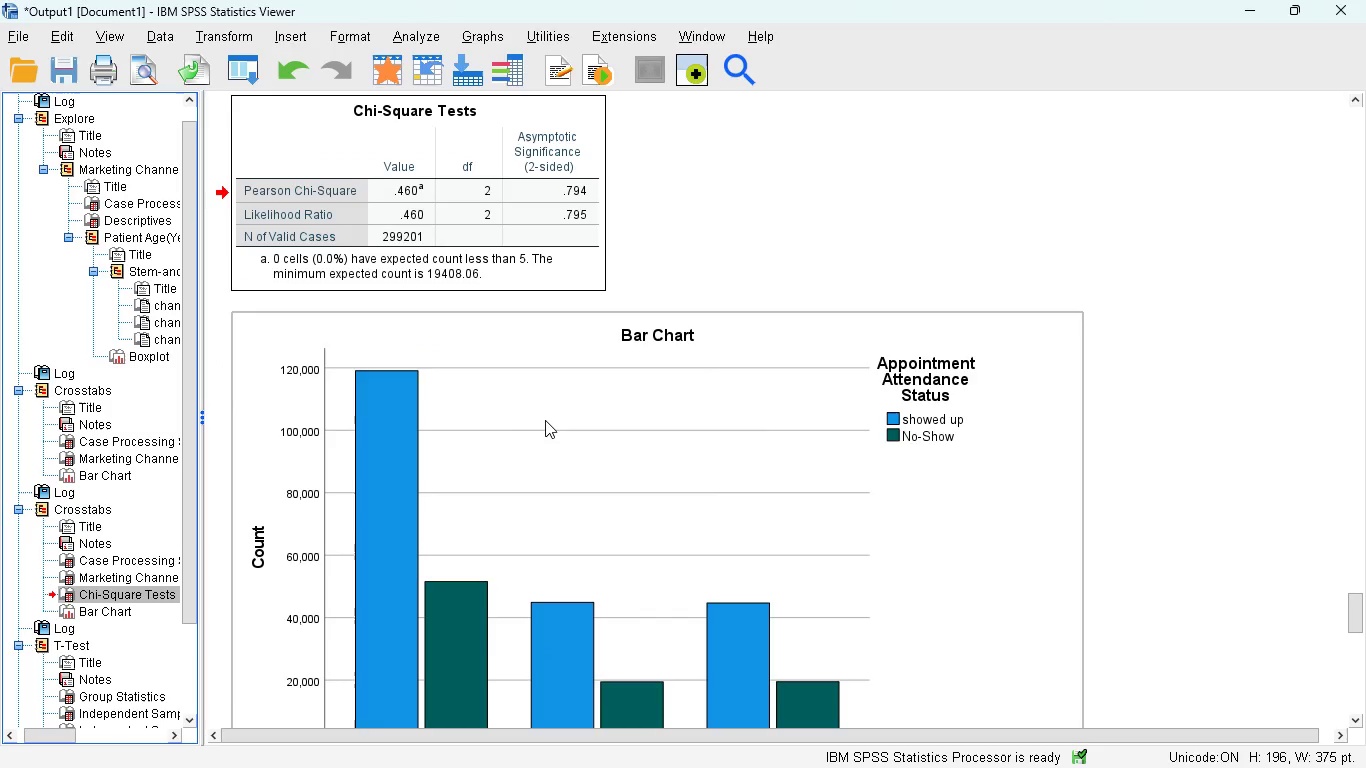 
scroll: coordinate [709, 296], scroll_direction: down, amount: 13.0
 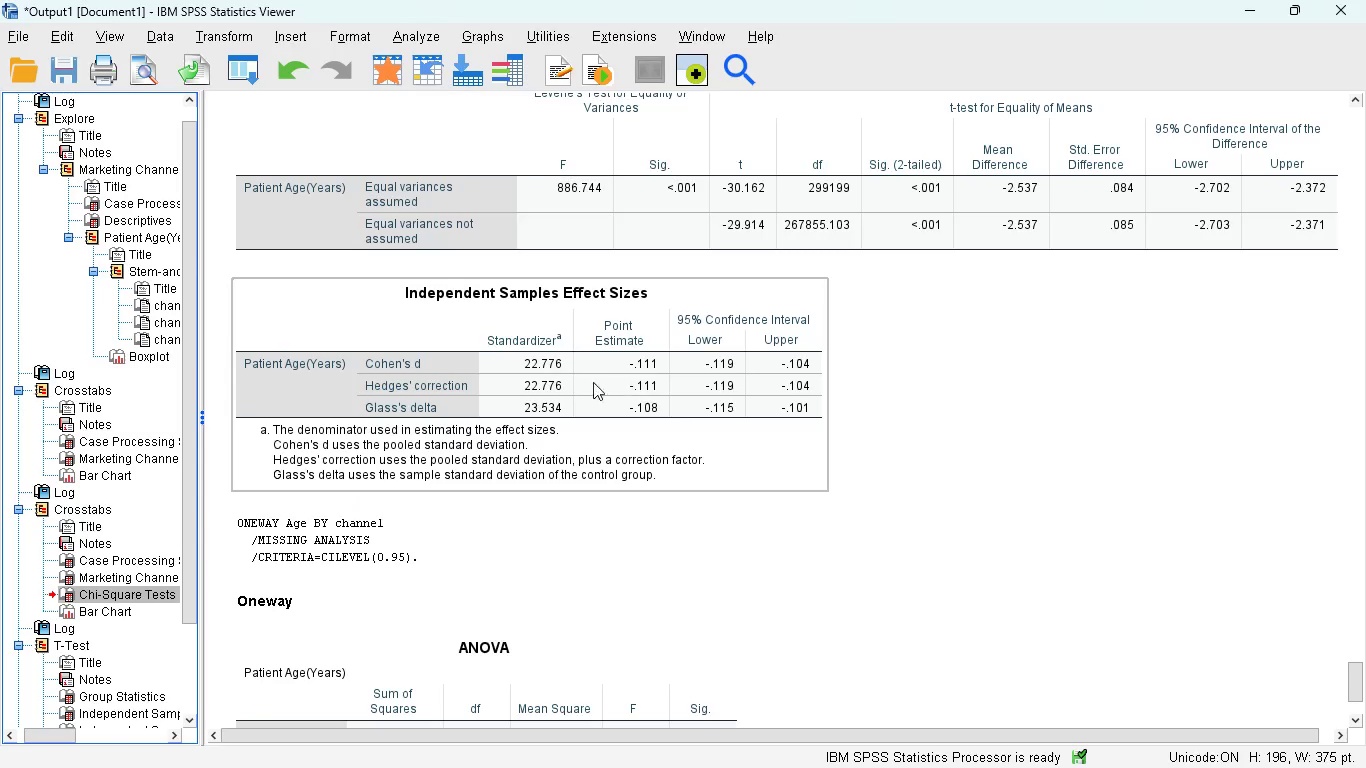 
wait(6.49)
 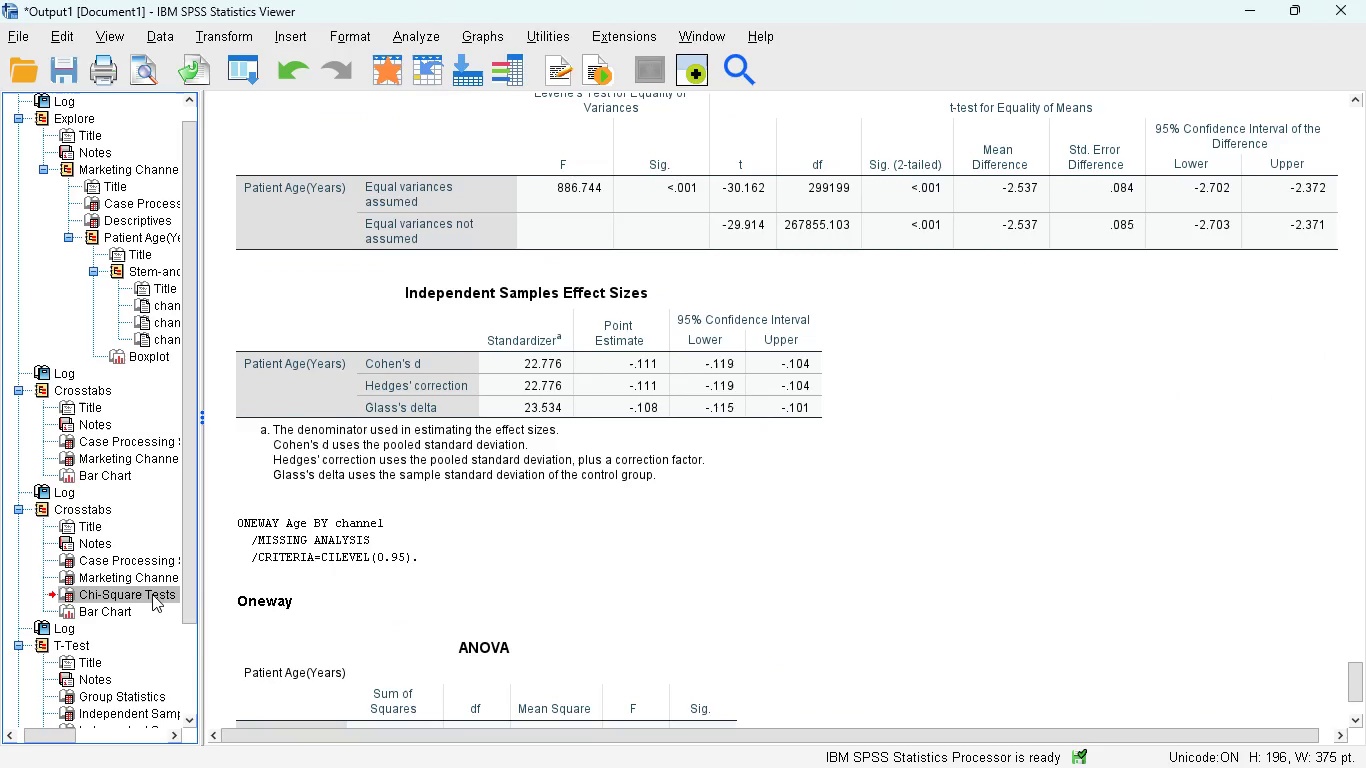 
scroll: coordinate [593, 427], scroll_direction: down, amount: 1.0
 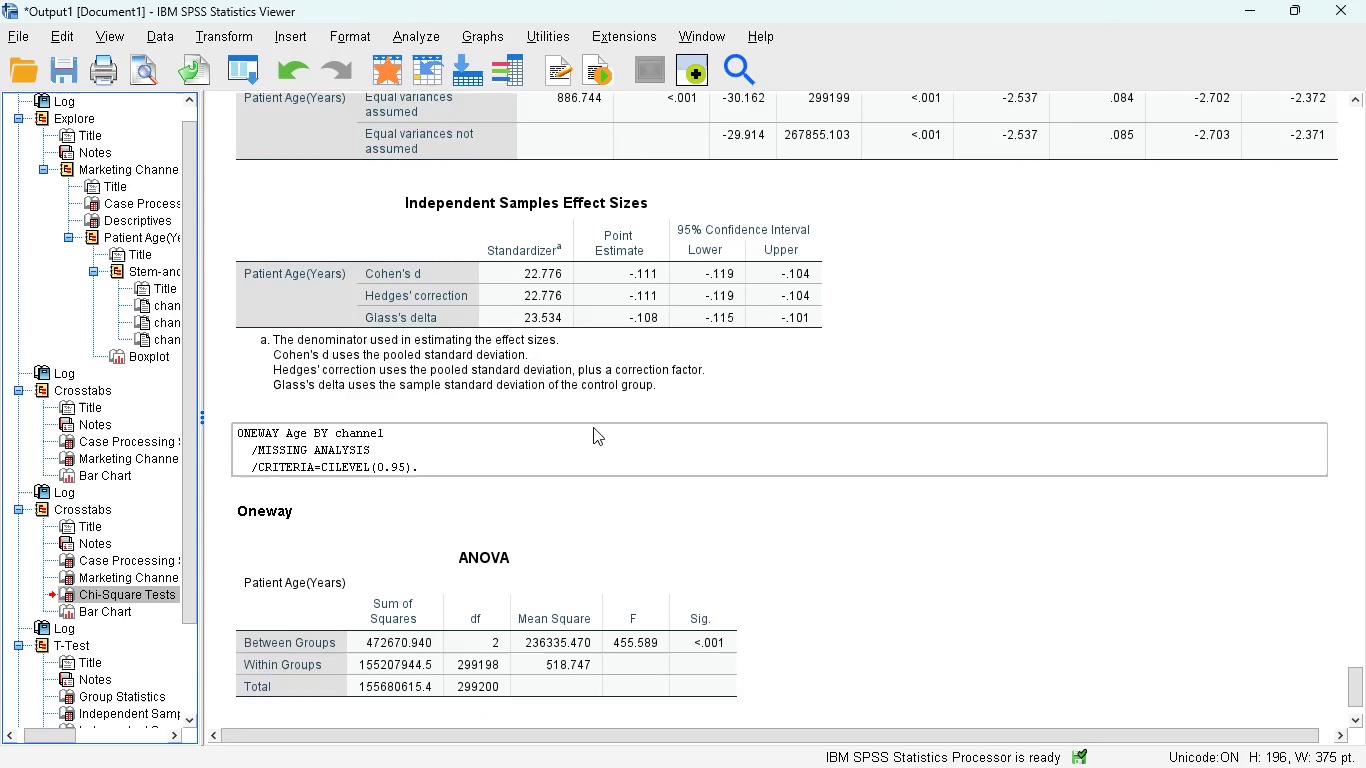 
scroll: coordinate [593, 427], scroll_direction: none, amount: 0.0
 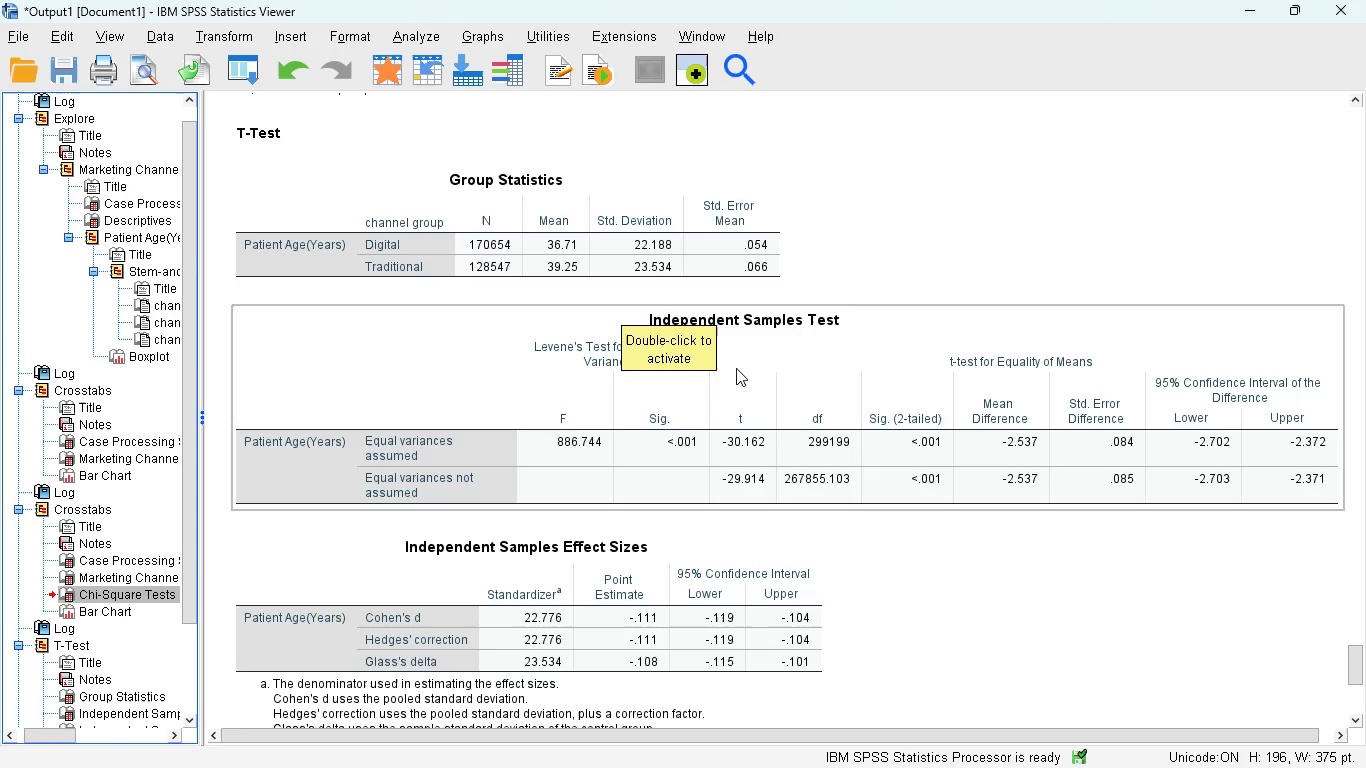 
wait(22.66)
 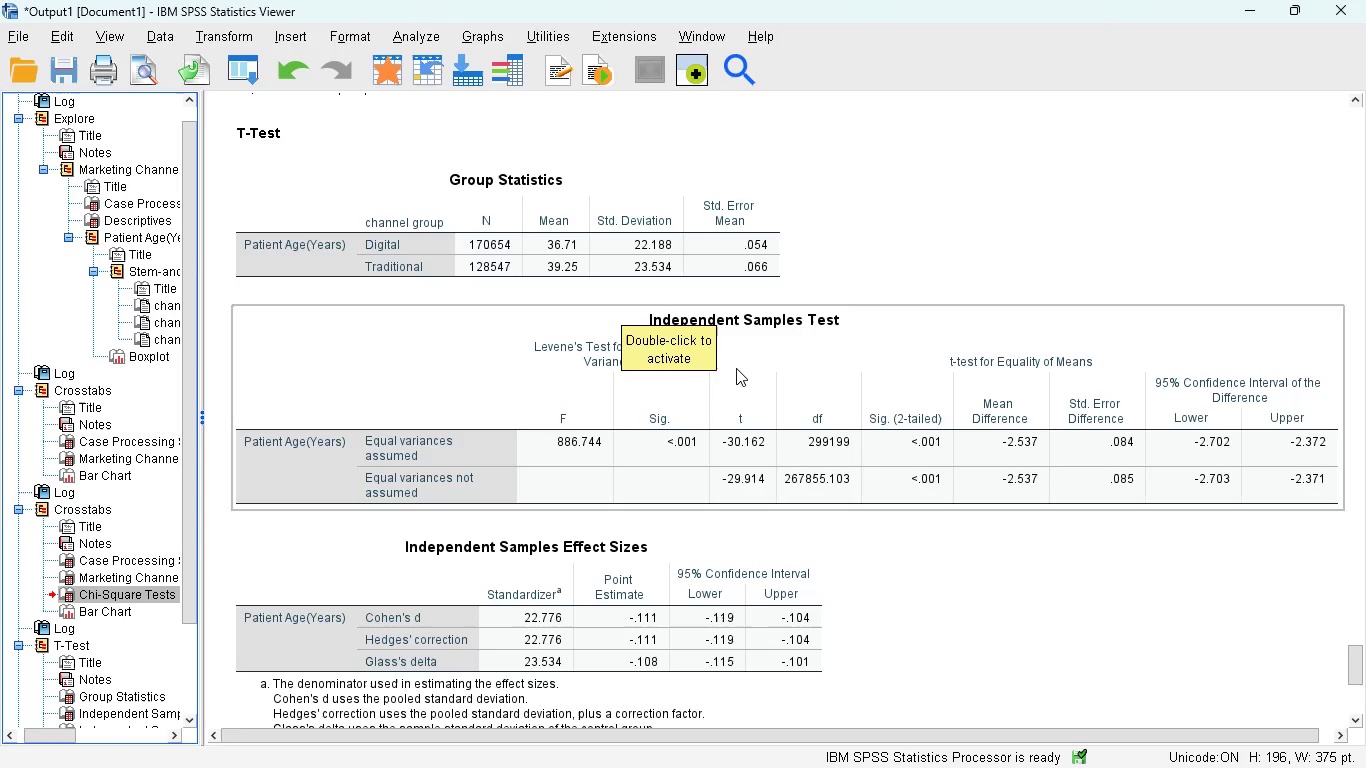 
mouse_move([402, 240])
 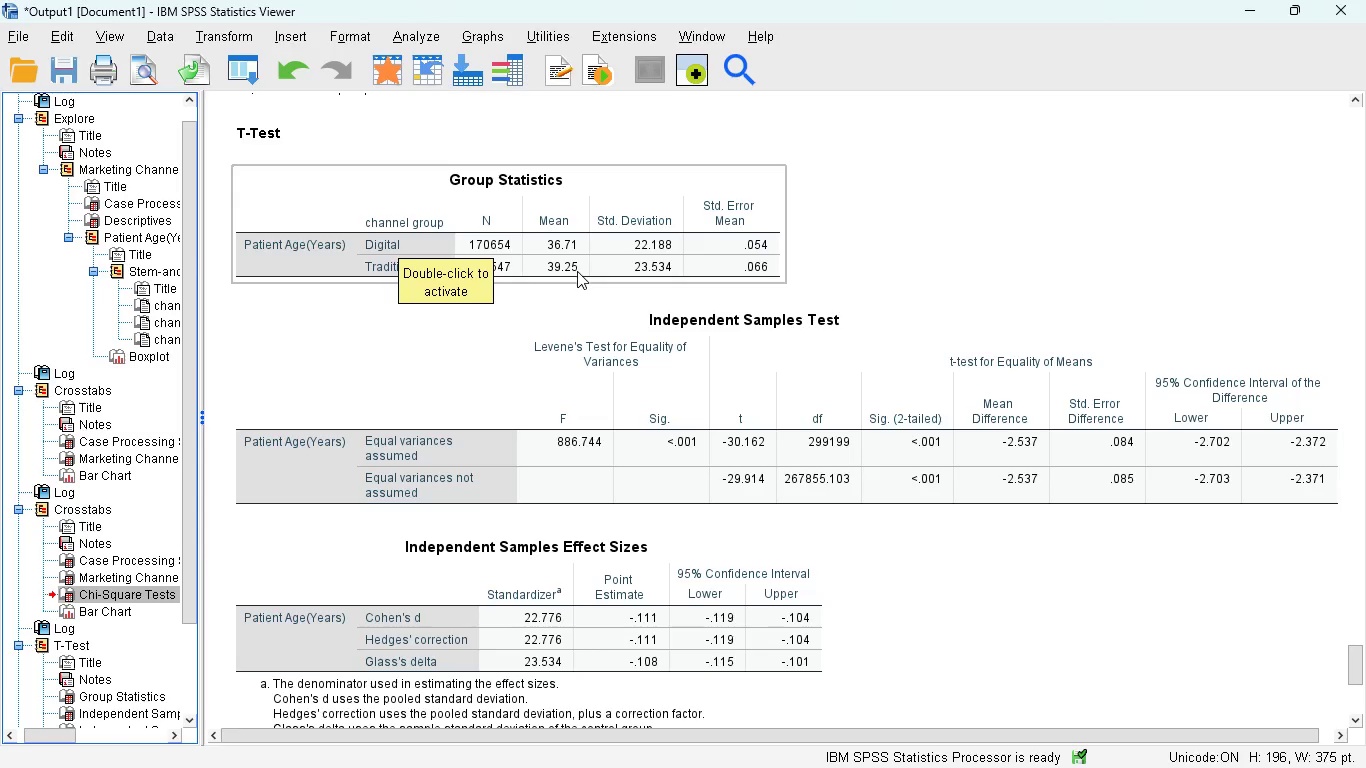 
wait(9.9)
 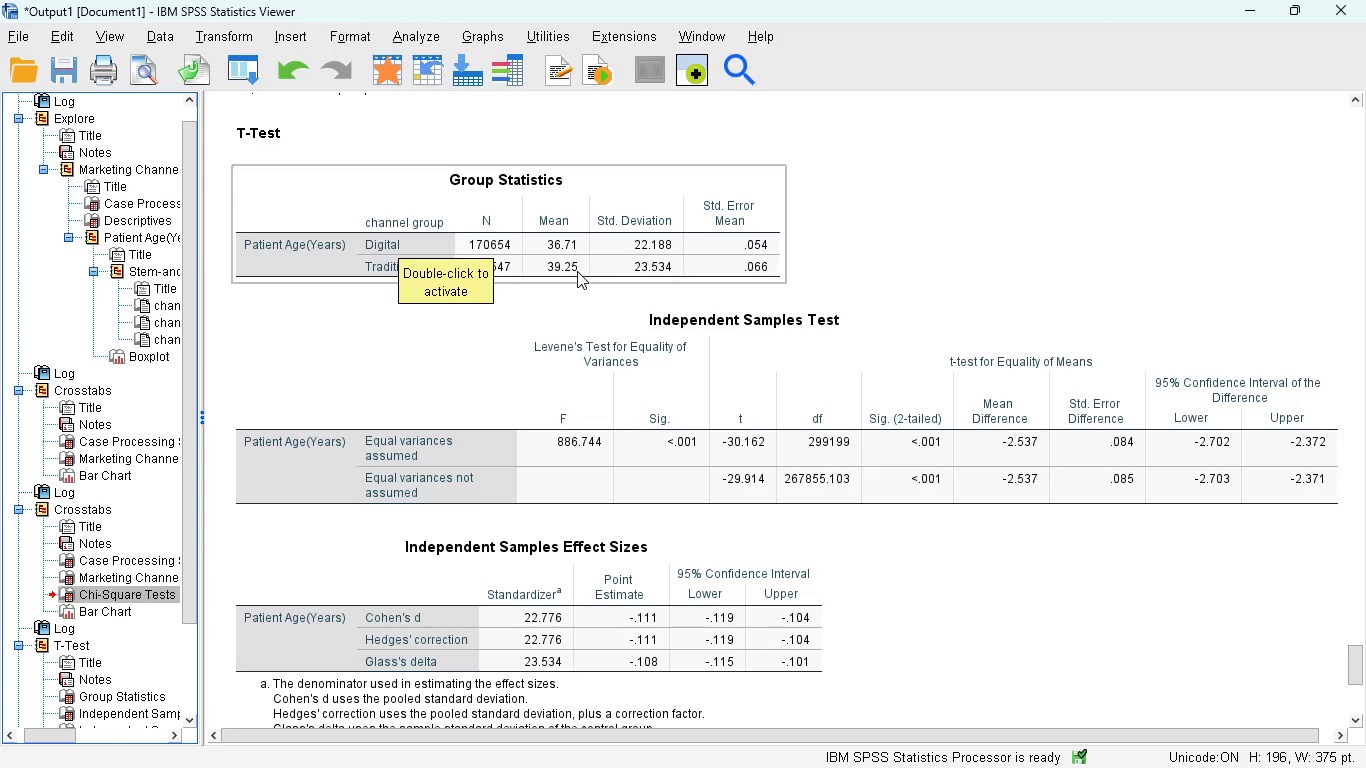 
mouse_move([666, 260])
 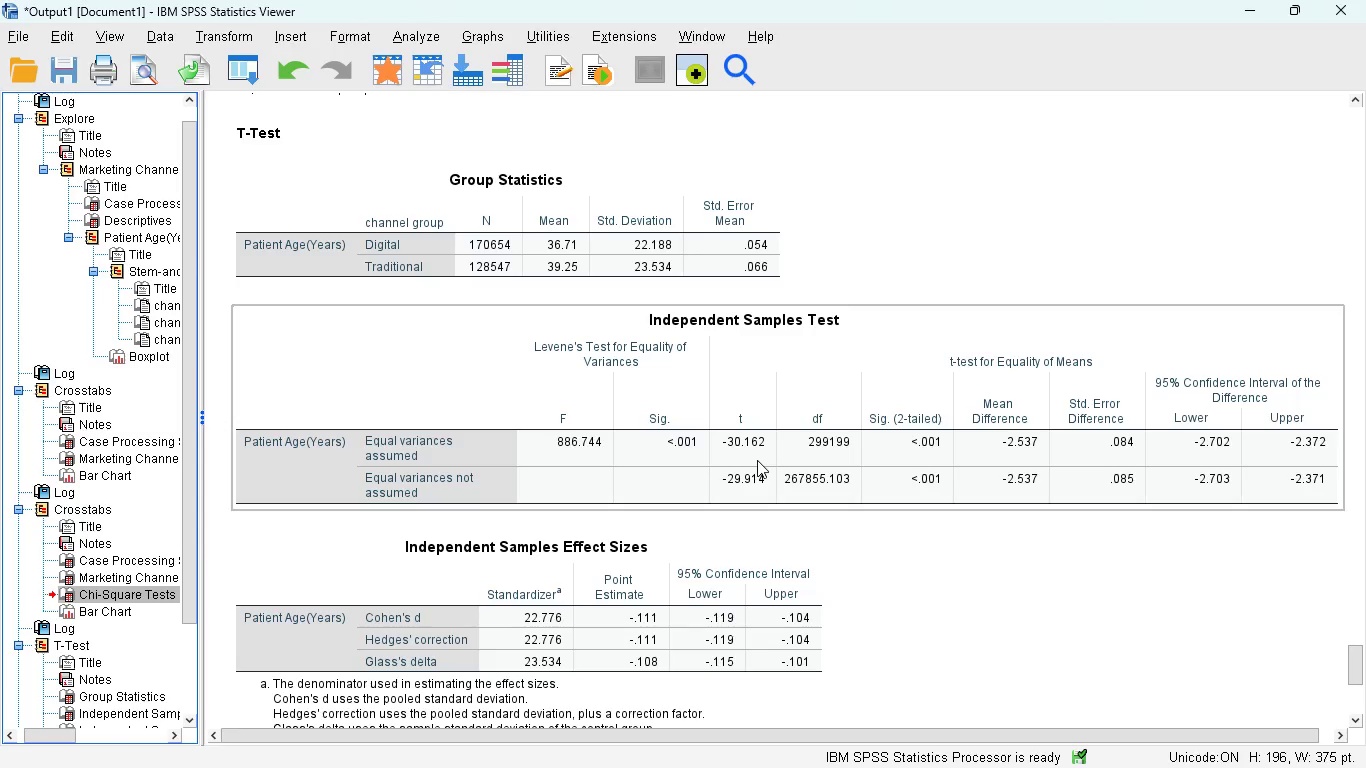 
wait(16.02)
 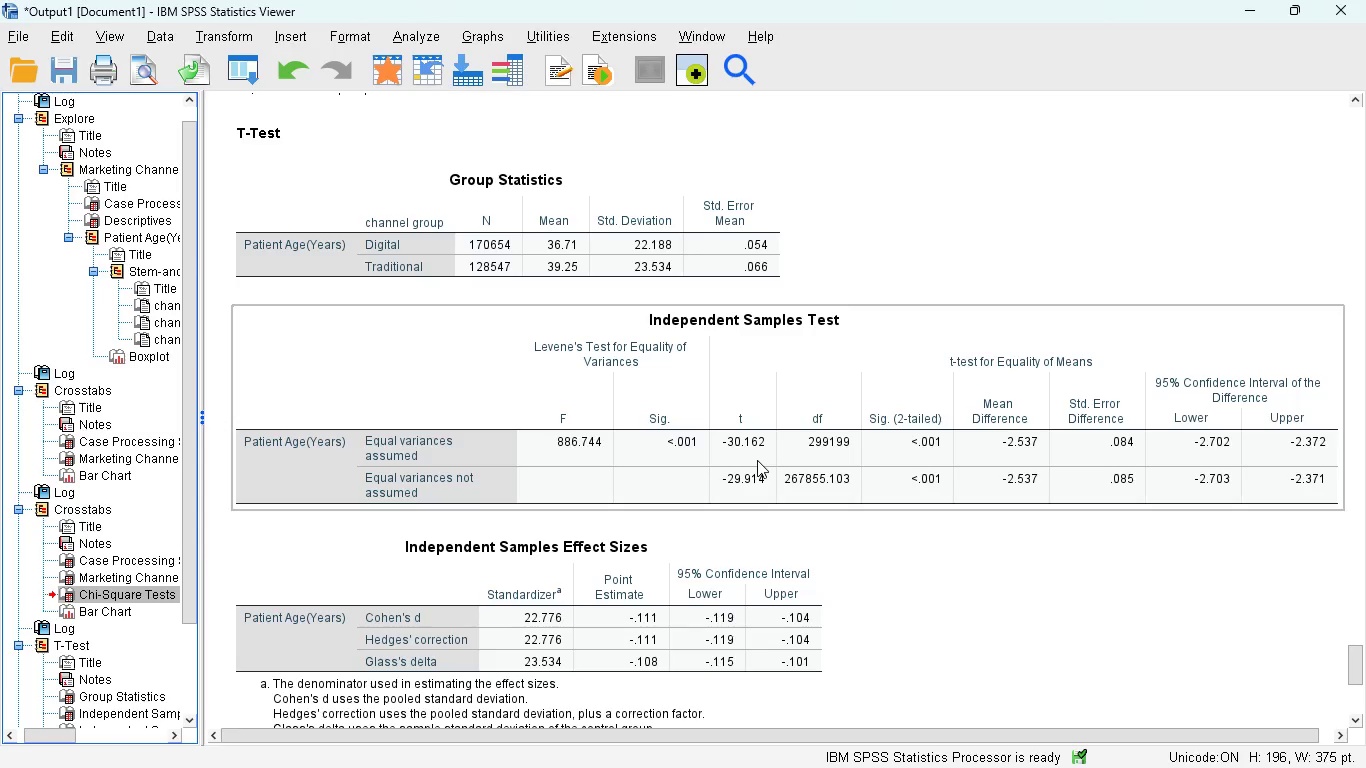 
mouse_move([831, 453])
 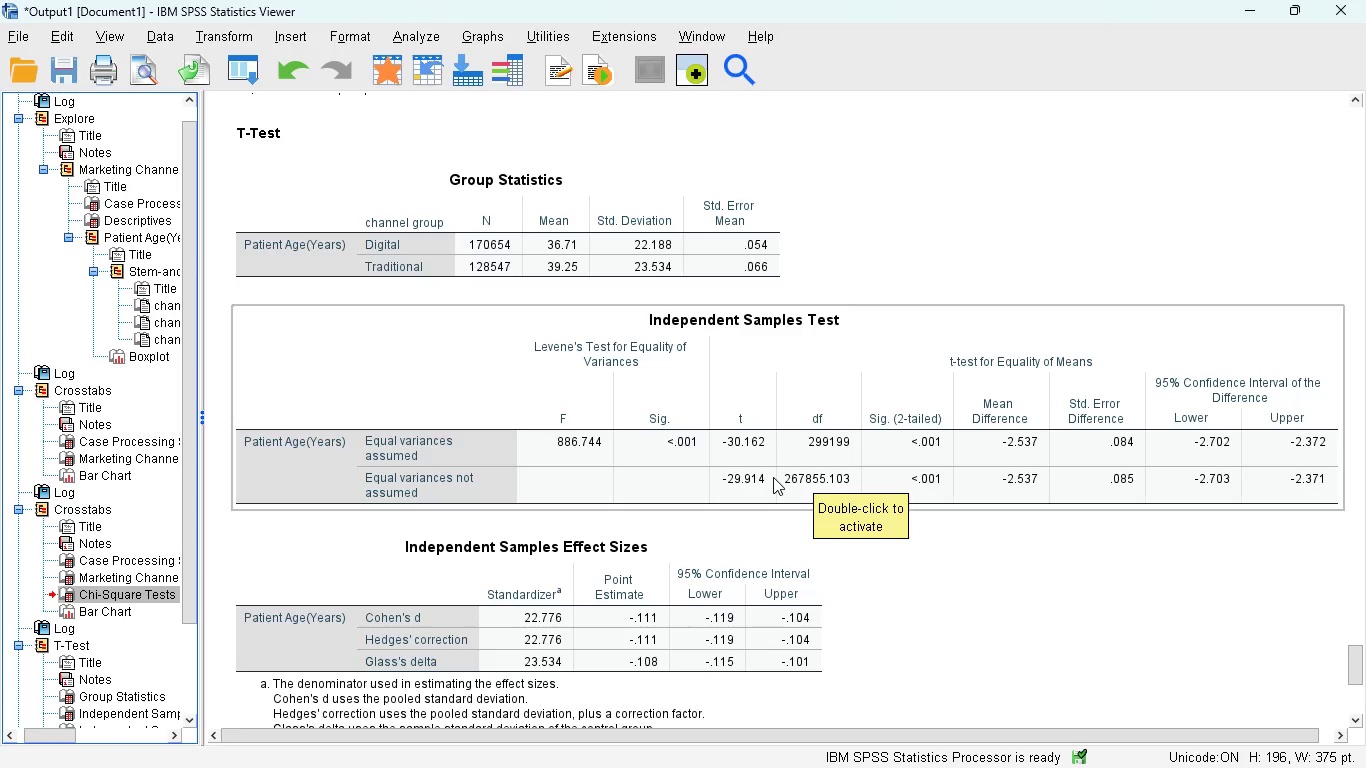 
wait(8.36)
 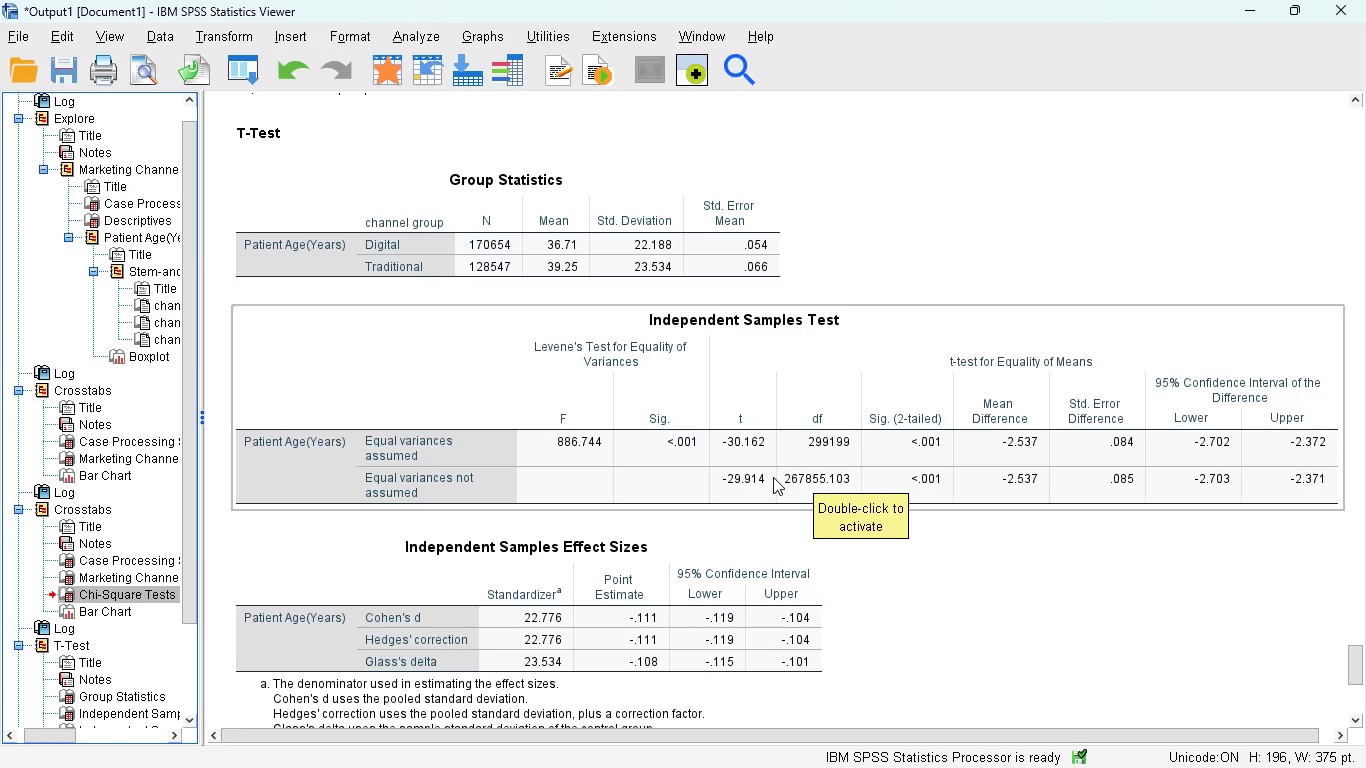 
mouse_move([868, 520])
 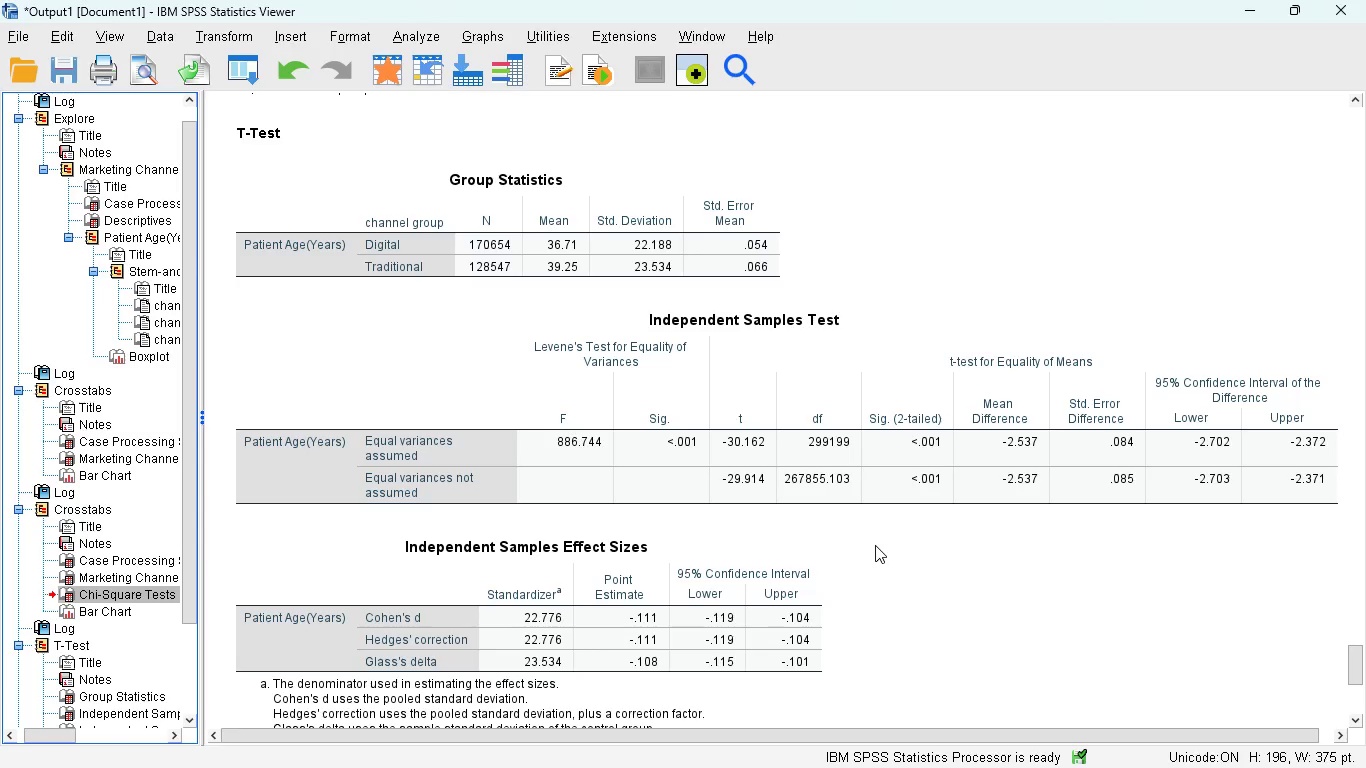 
wait(11.26)
 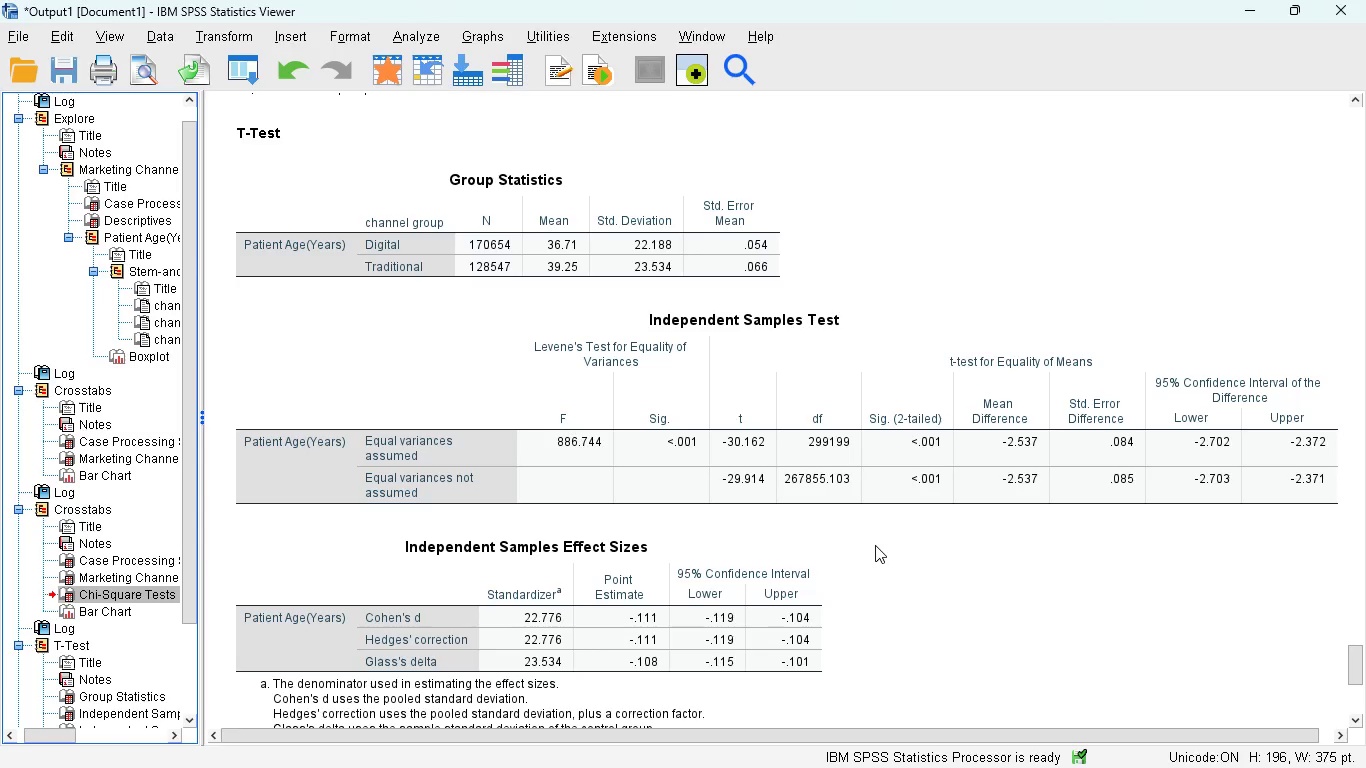 
mouse_move([919, 429])
 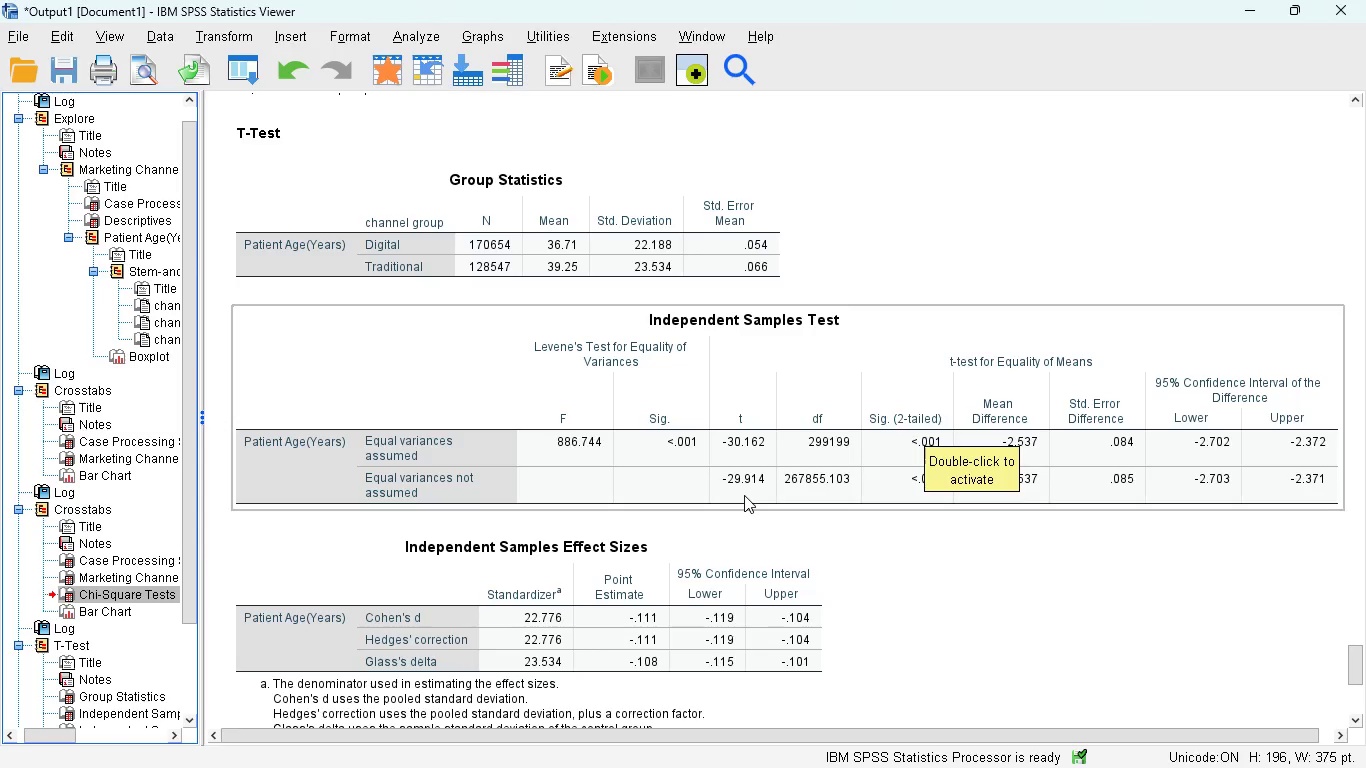 
scroll: coordinate [744, 495], scroll_direction: down, amount: 1.0
 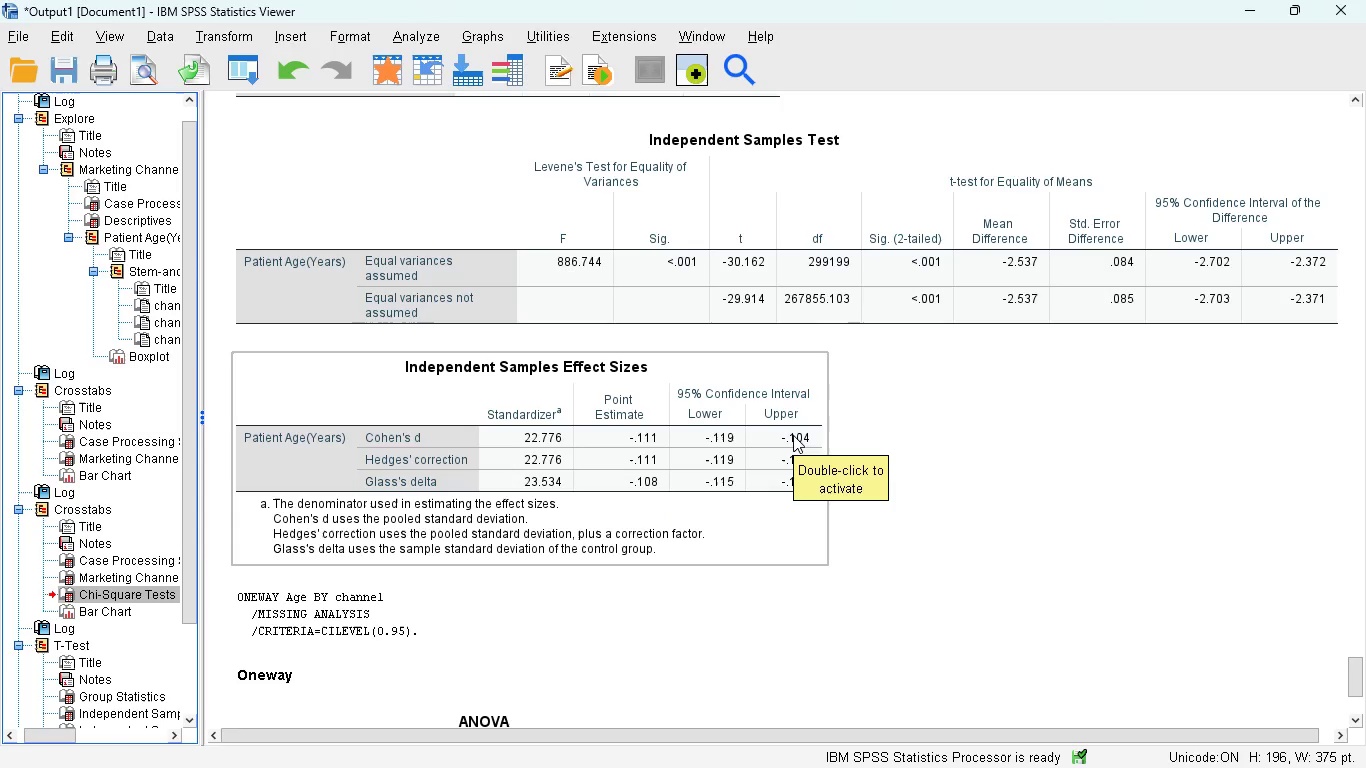 
wait(34.54)
 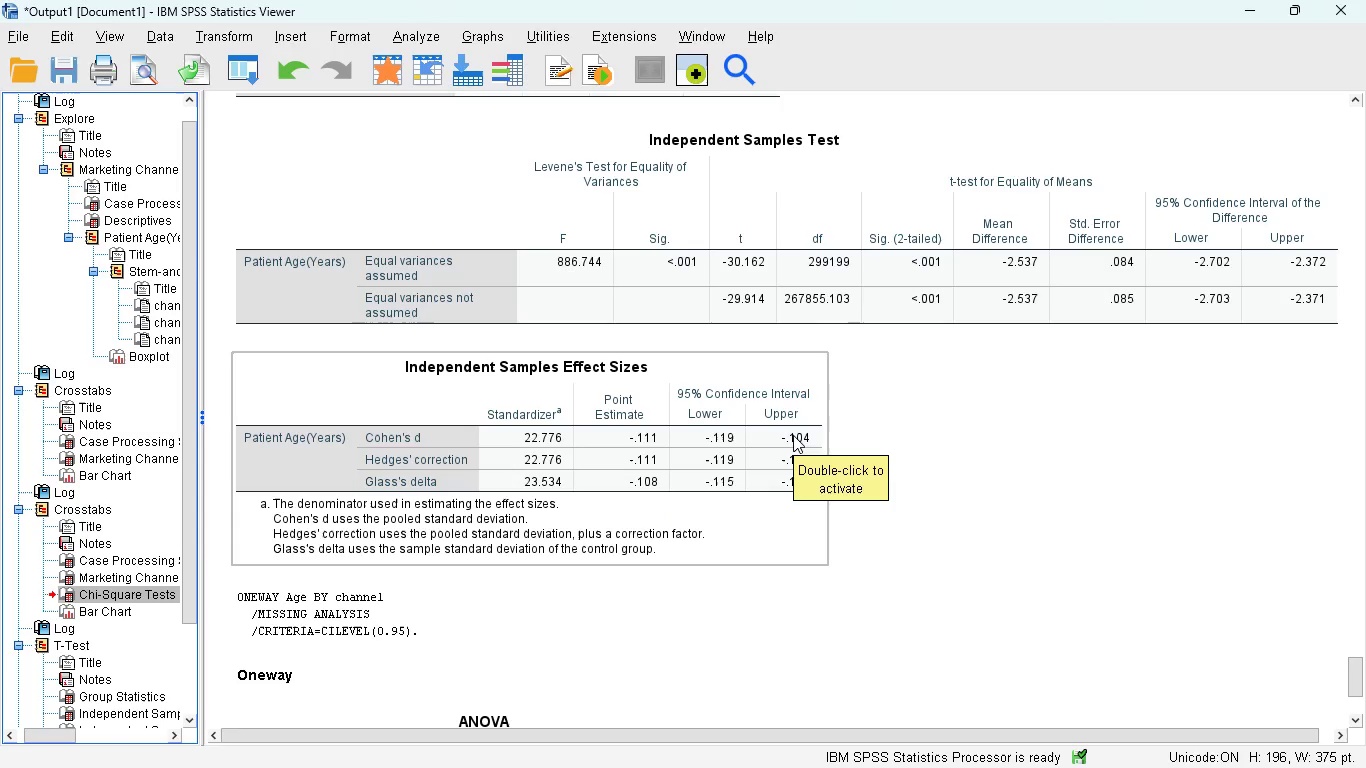 
scroll: coordinate [742, 624], scroll_direction: down, amount: 16.0
 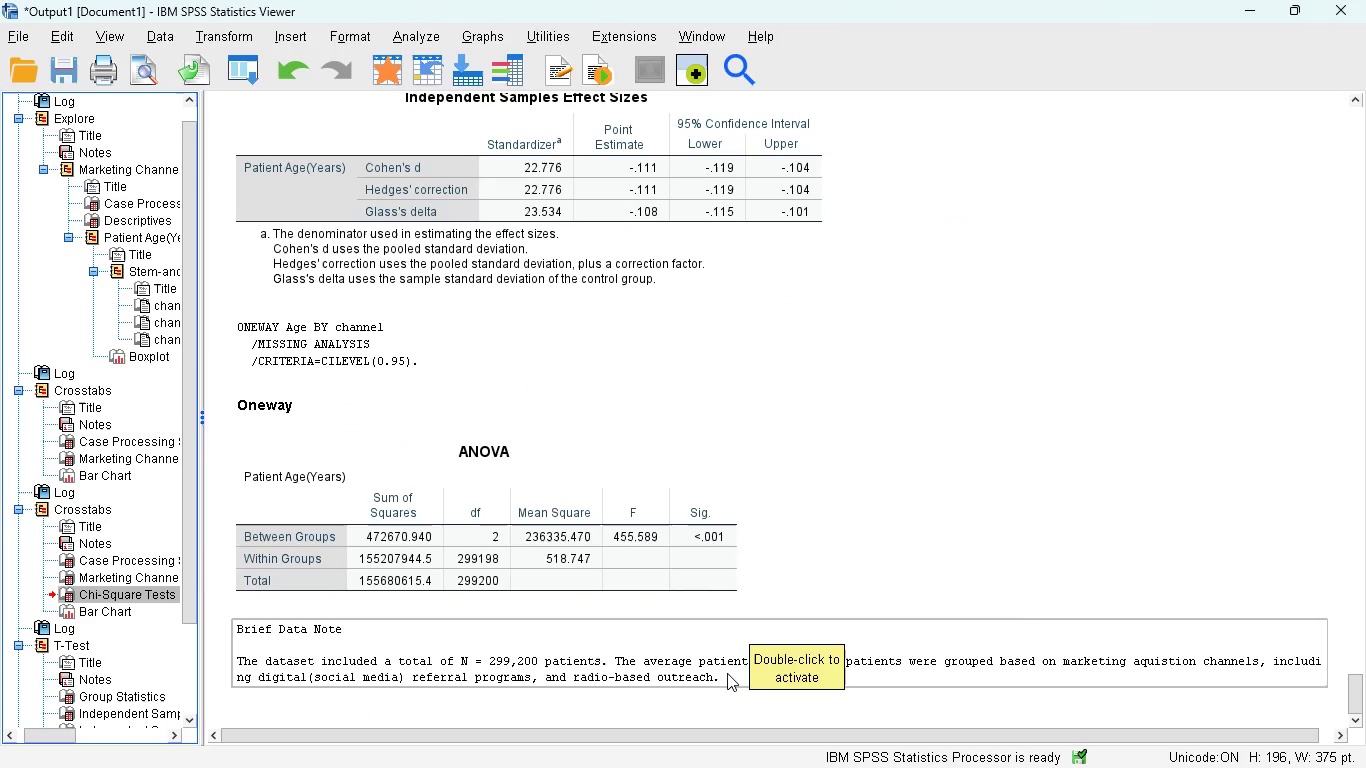 
left_click([728, 673])
 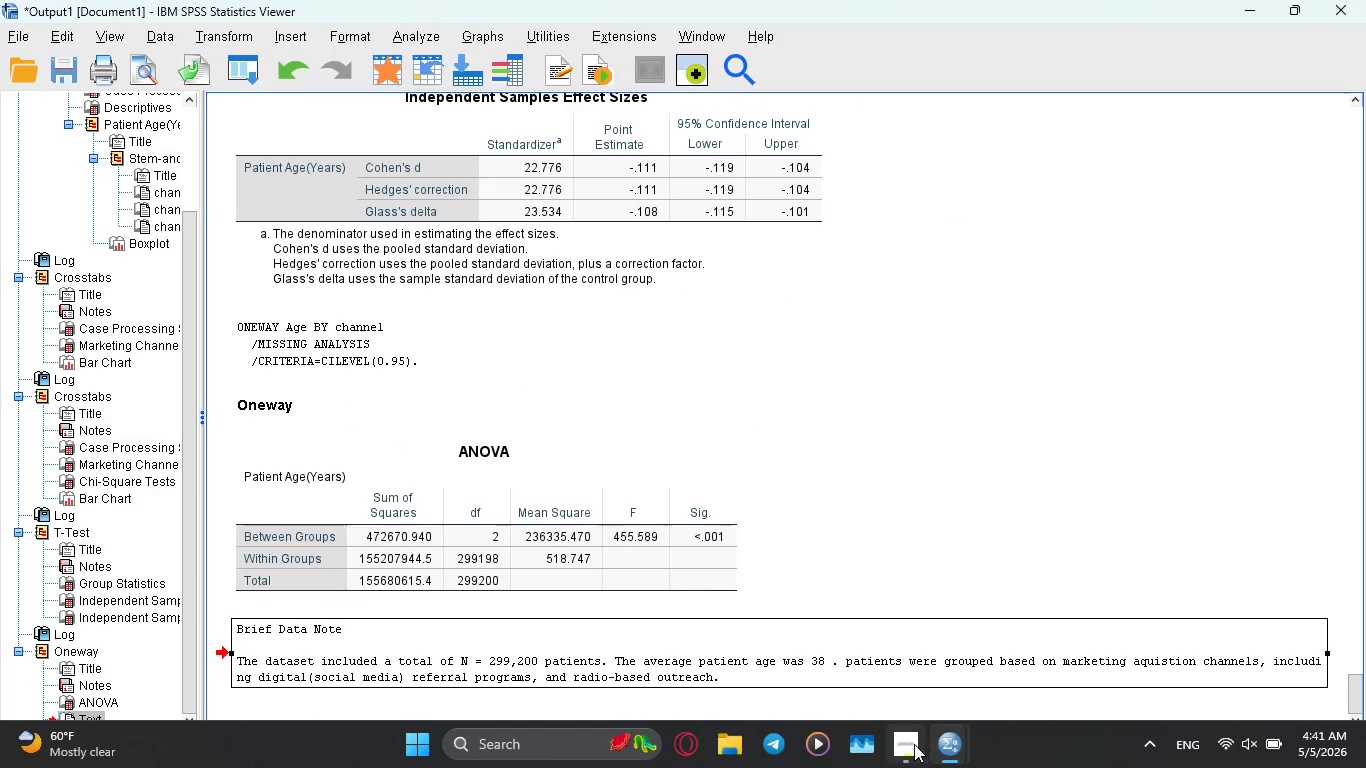 
left_click([891, 745])